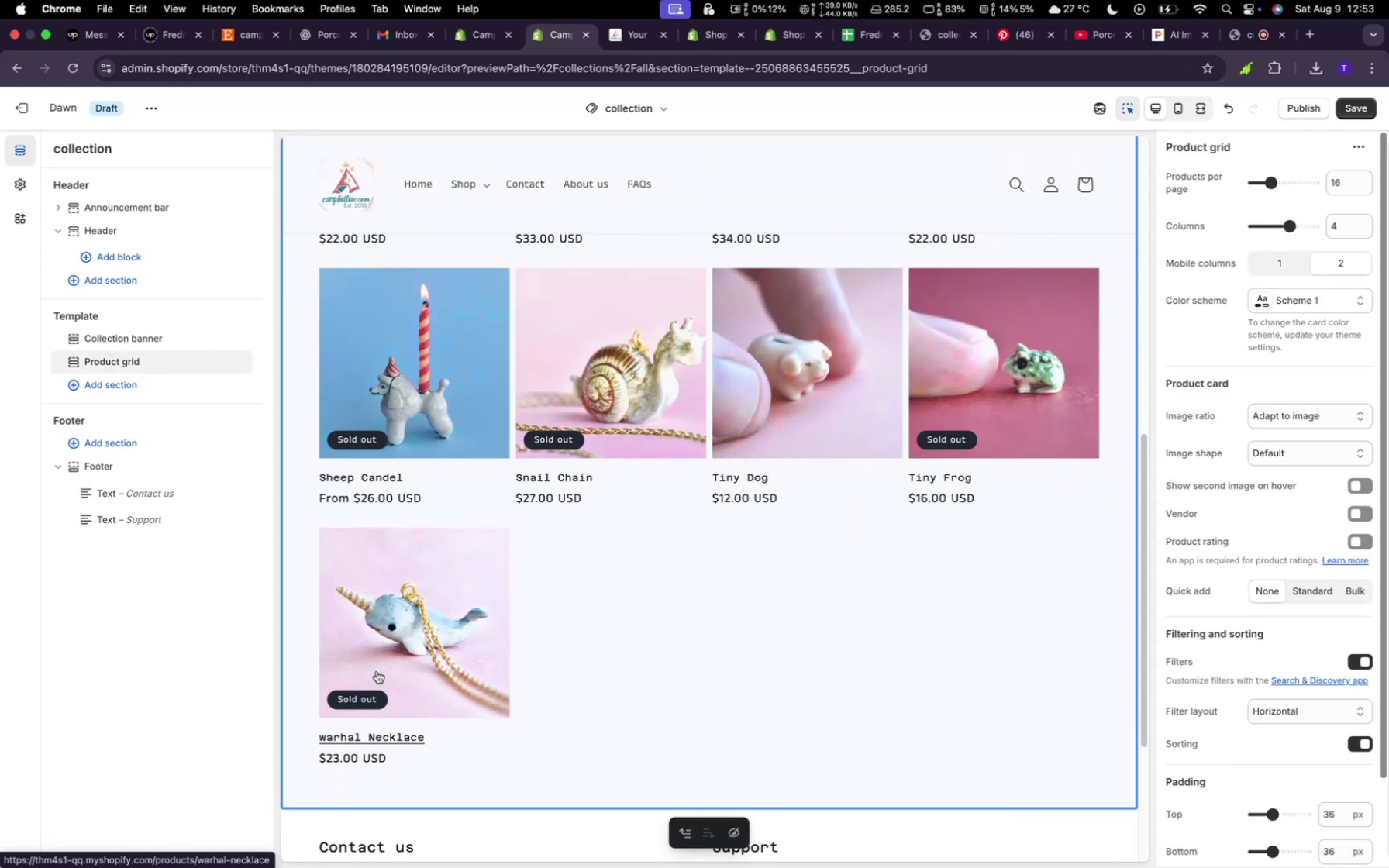 
left_click([432, 659])
 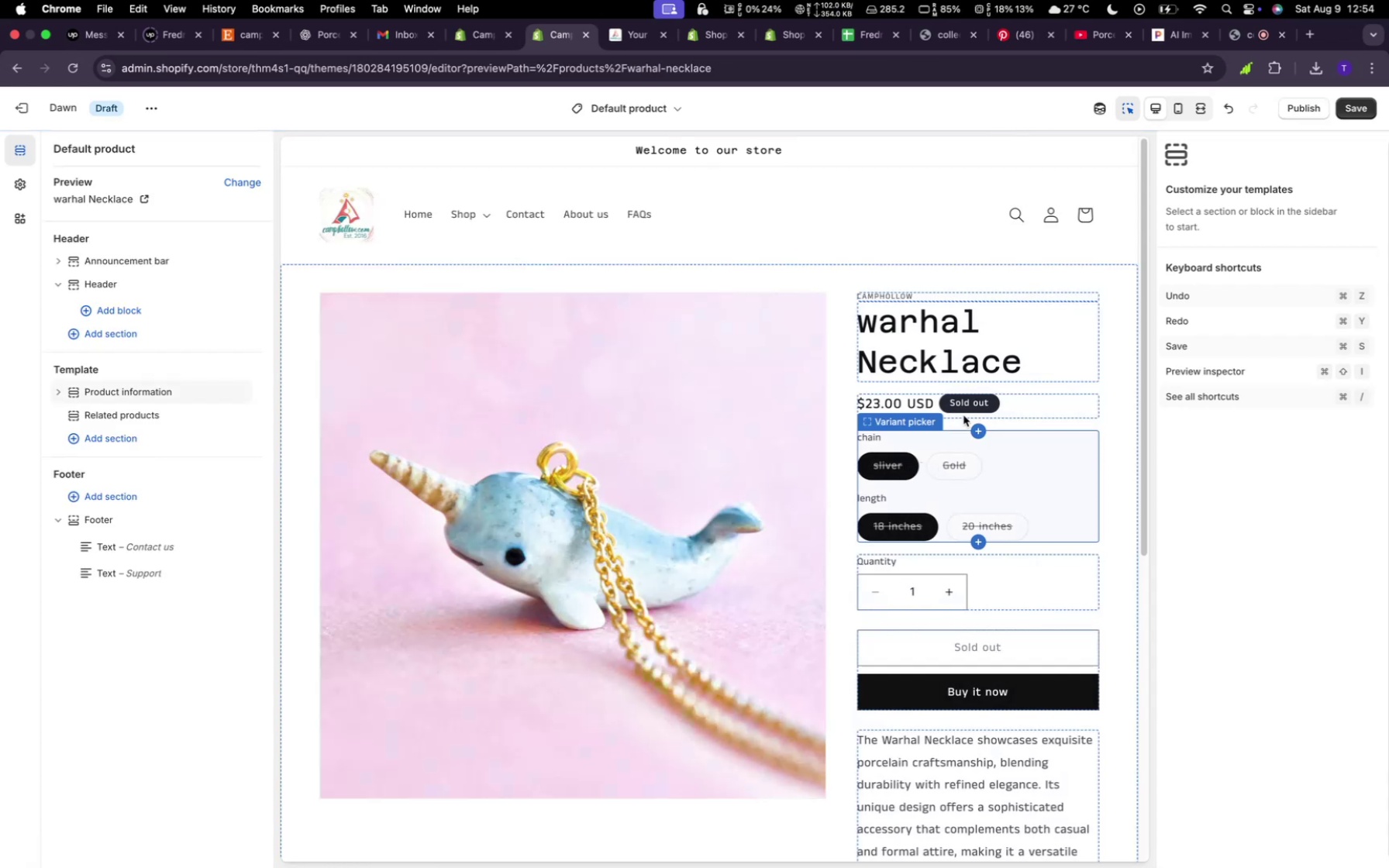 
wait(9.49)
 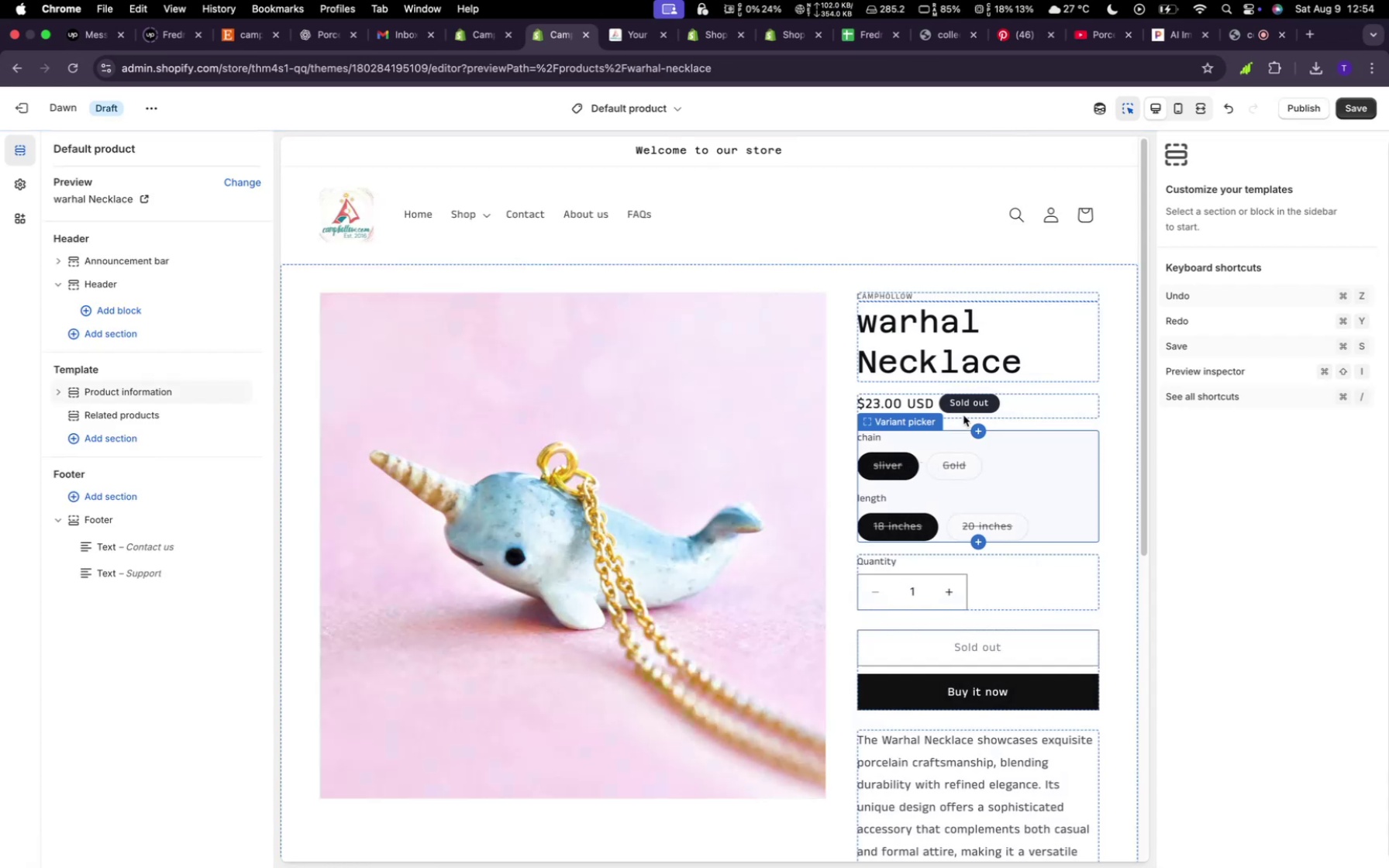 
left_click([687, 594])
 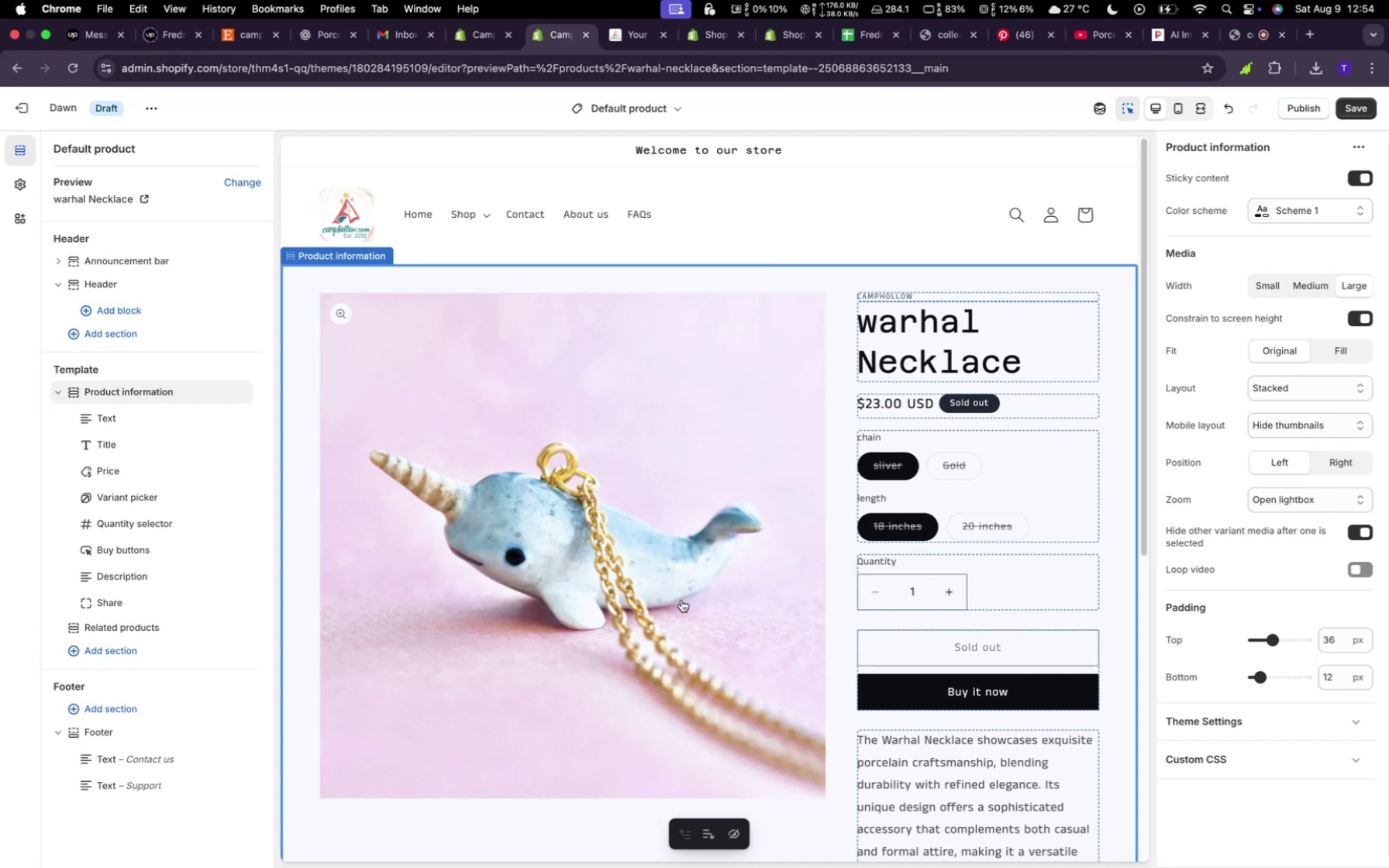 
scroll: coordinate [681, 602], scroll_direction: down, amount: 18.0
 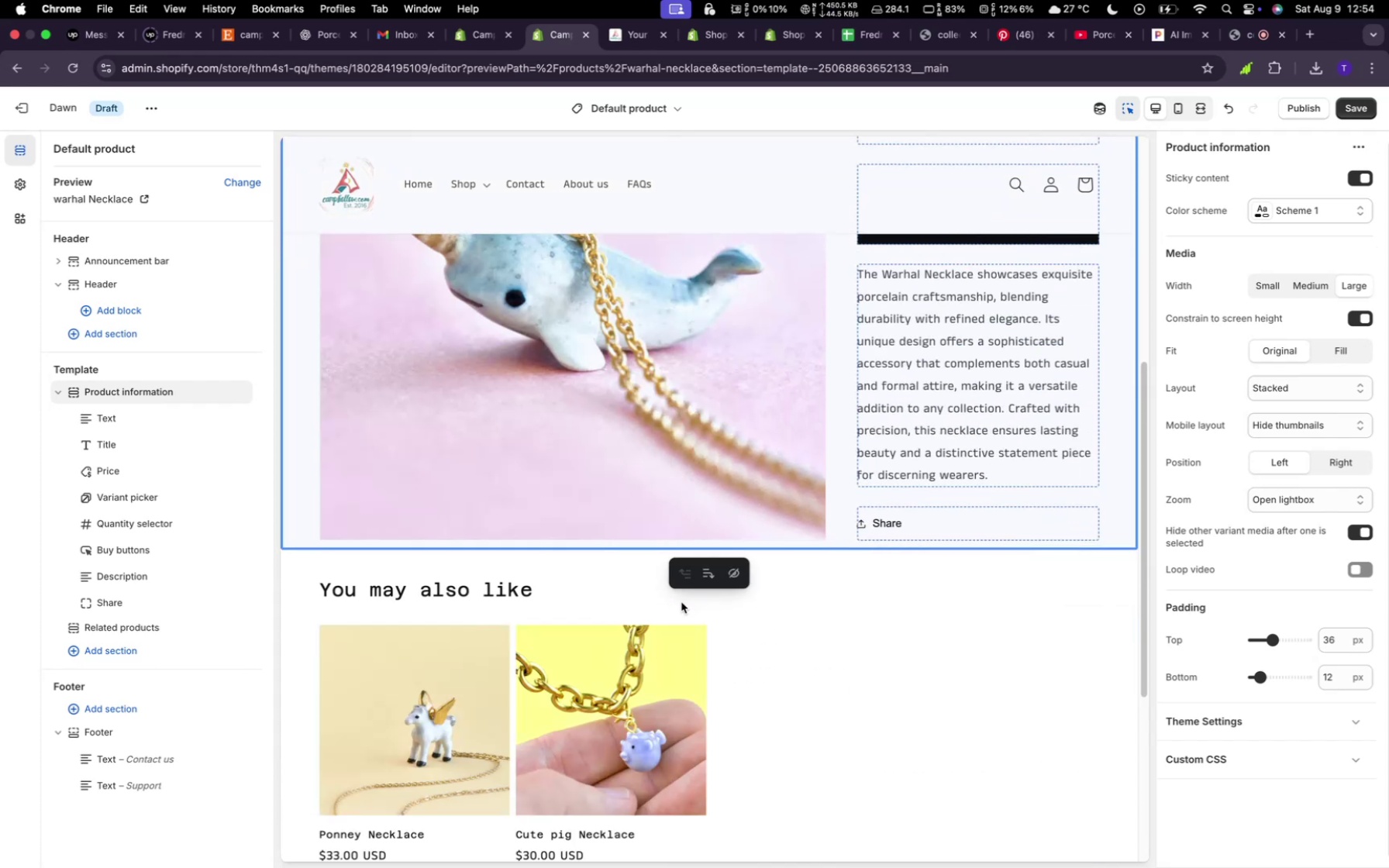 
scroll: coordinate [681, 602], scroll_direction: up, amount: 7.0
 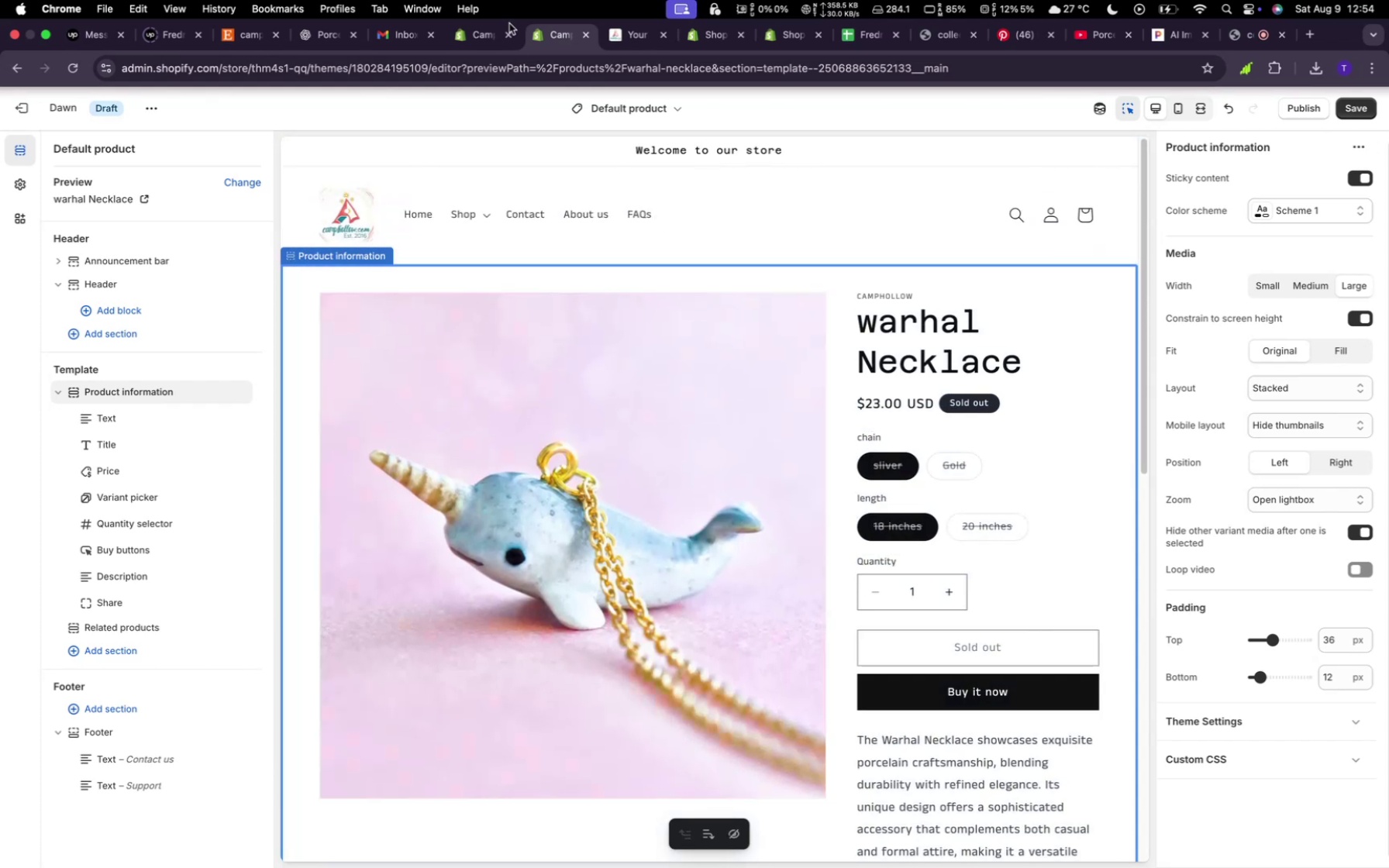 
wait(5.06)
 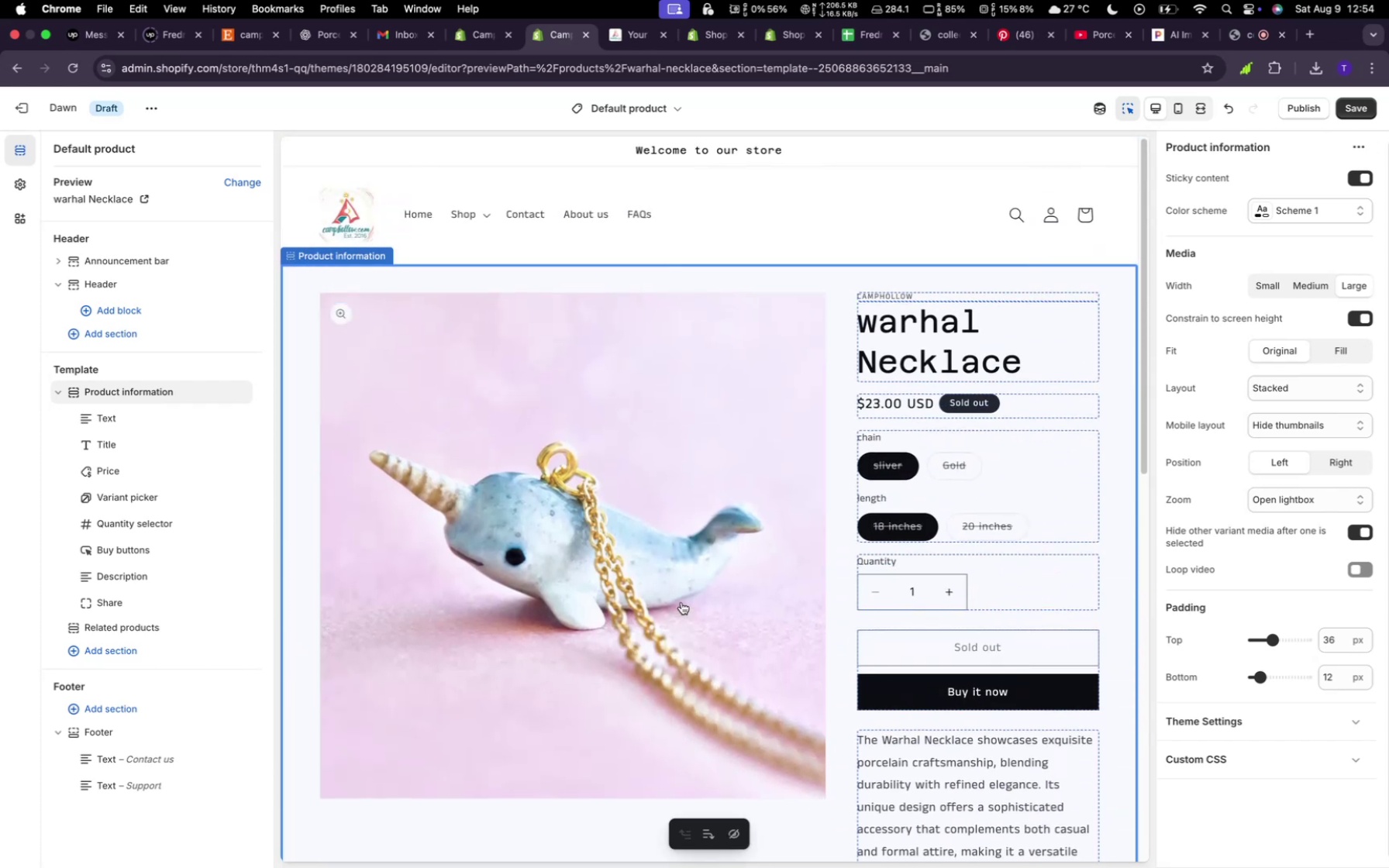 
left_click([481, 45])
 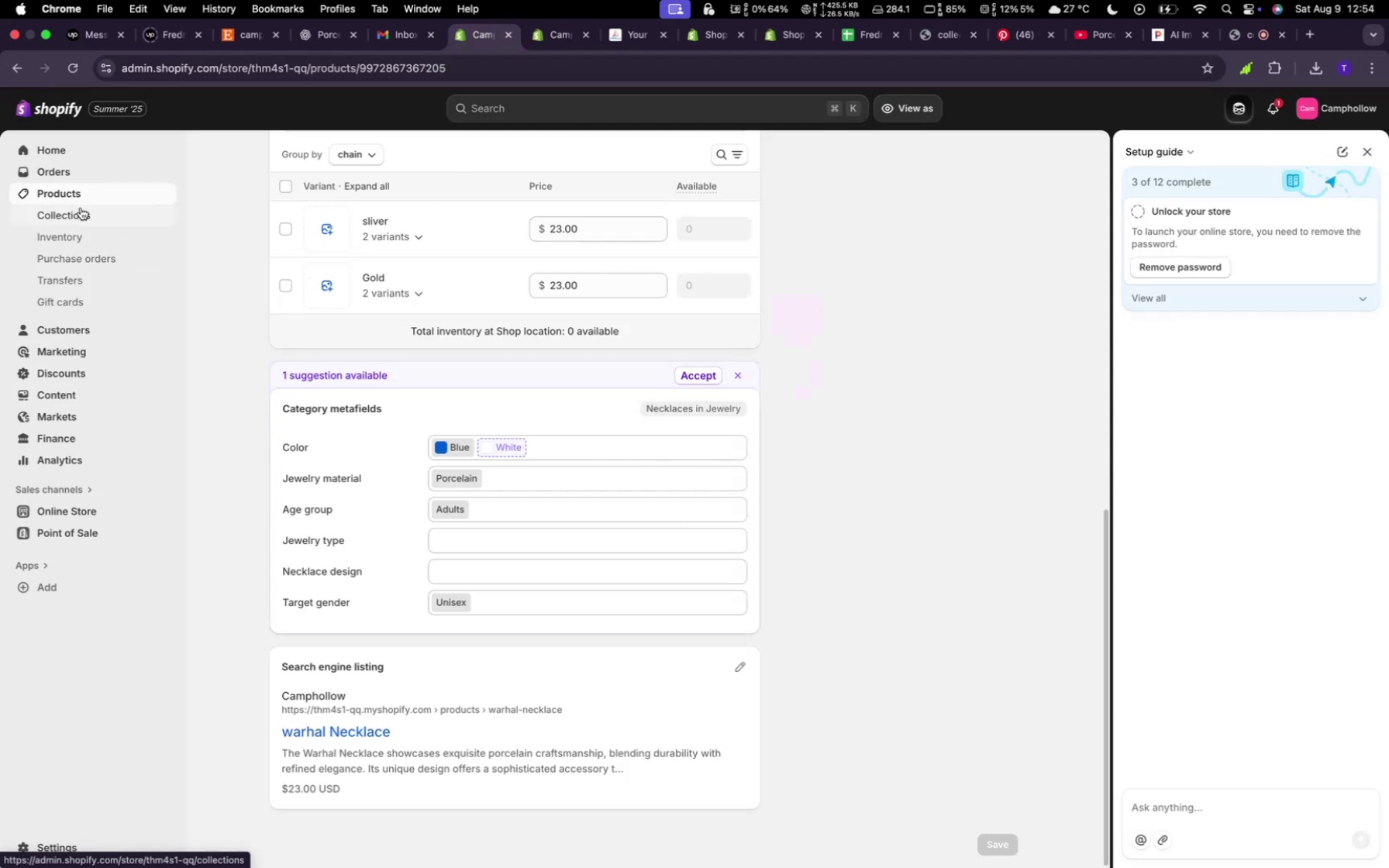 
left_click([80, 199])
 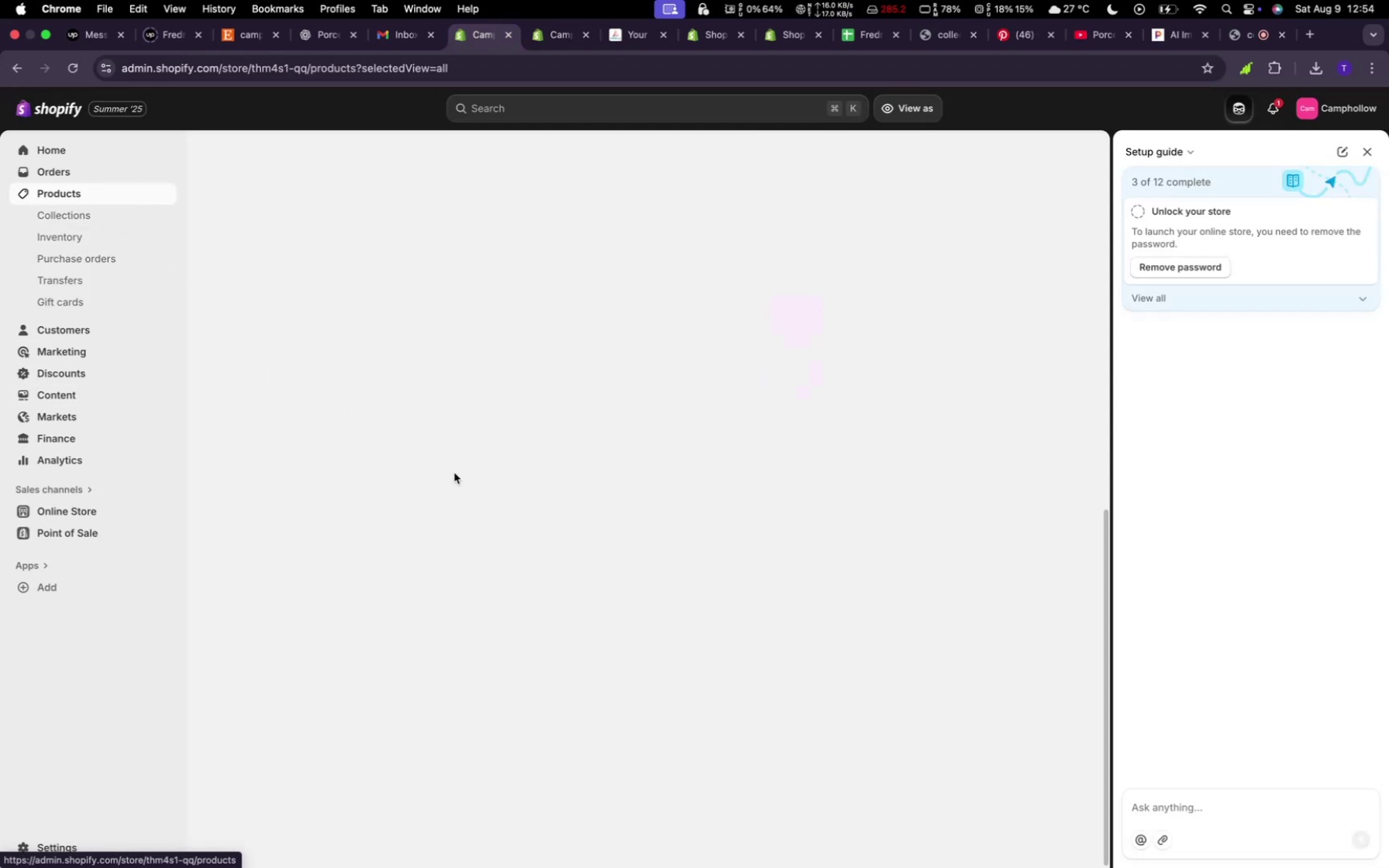 
mouse_move([457, 525])
 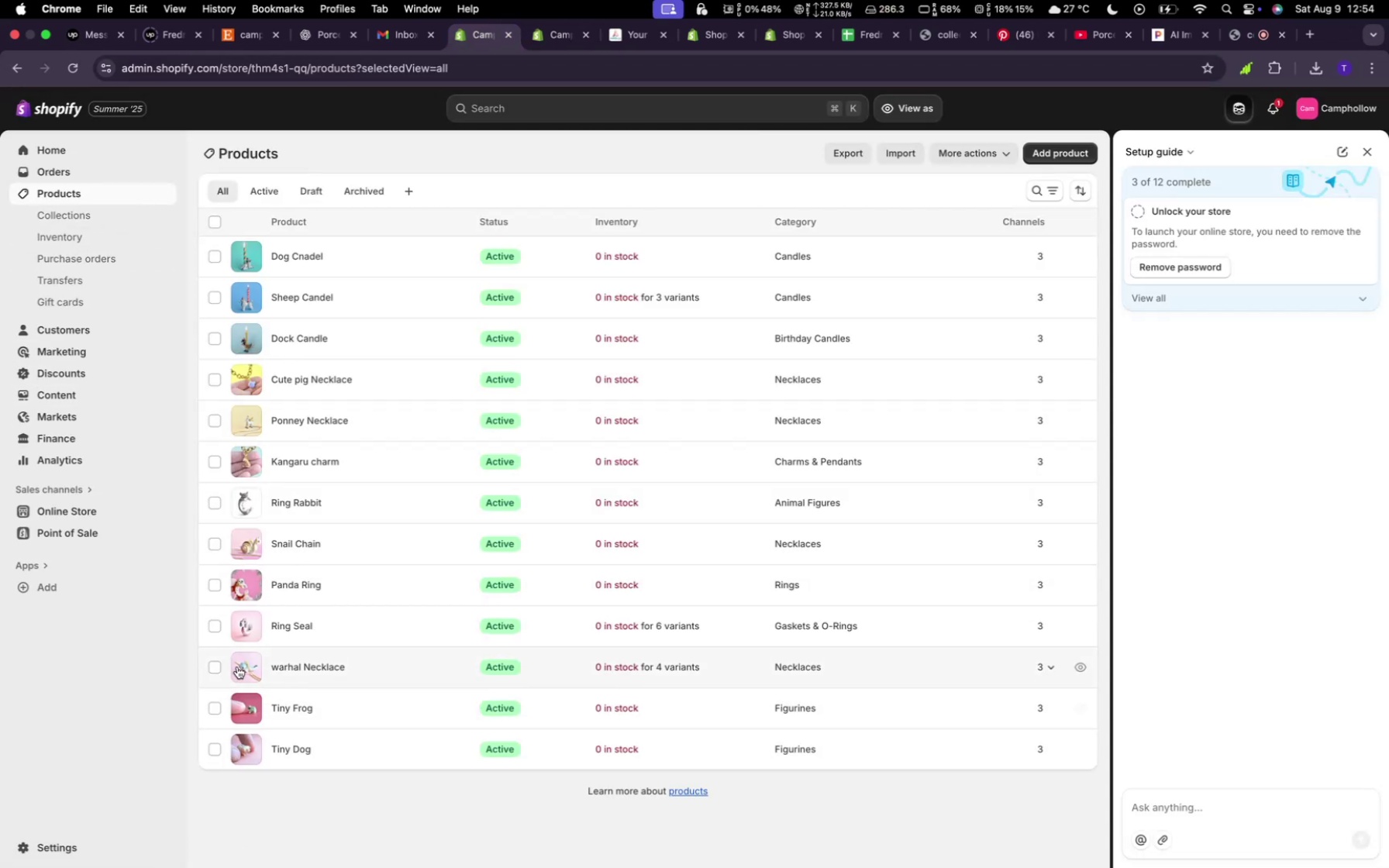 
left_click([237, 666])
 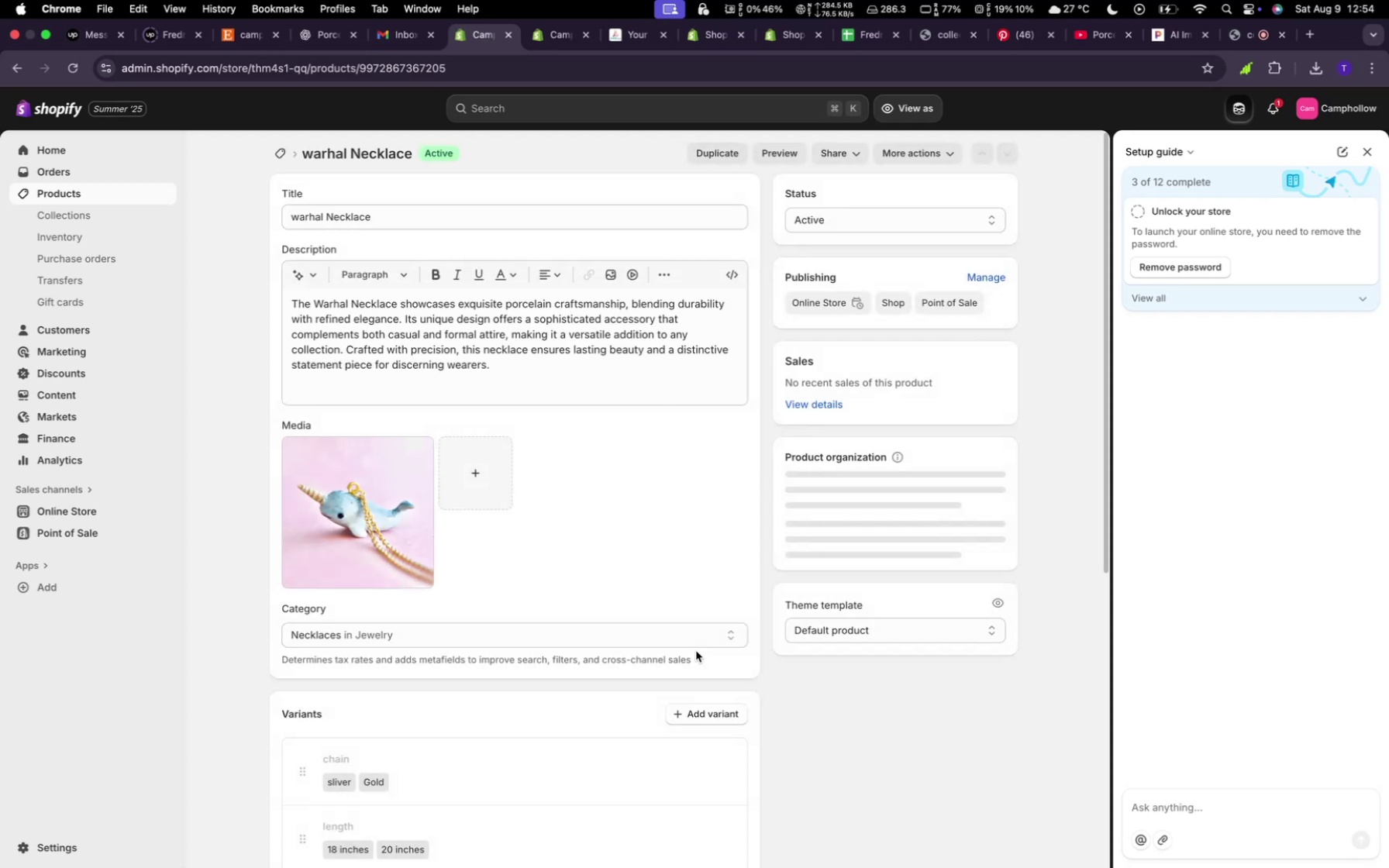 
scroll: coordinate [564, 657], scroll_direction: down, amount: 12.0
 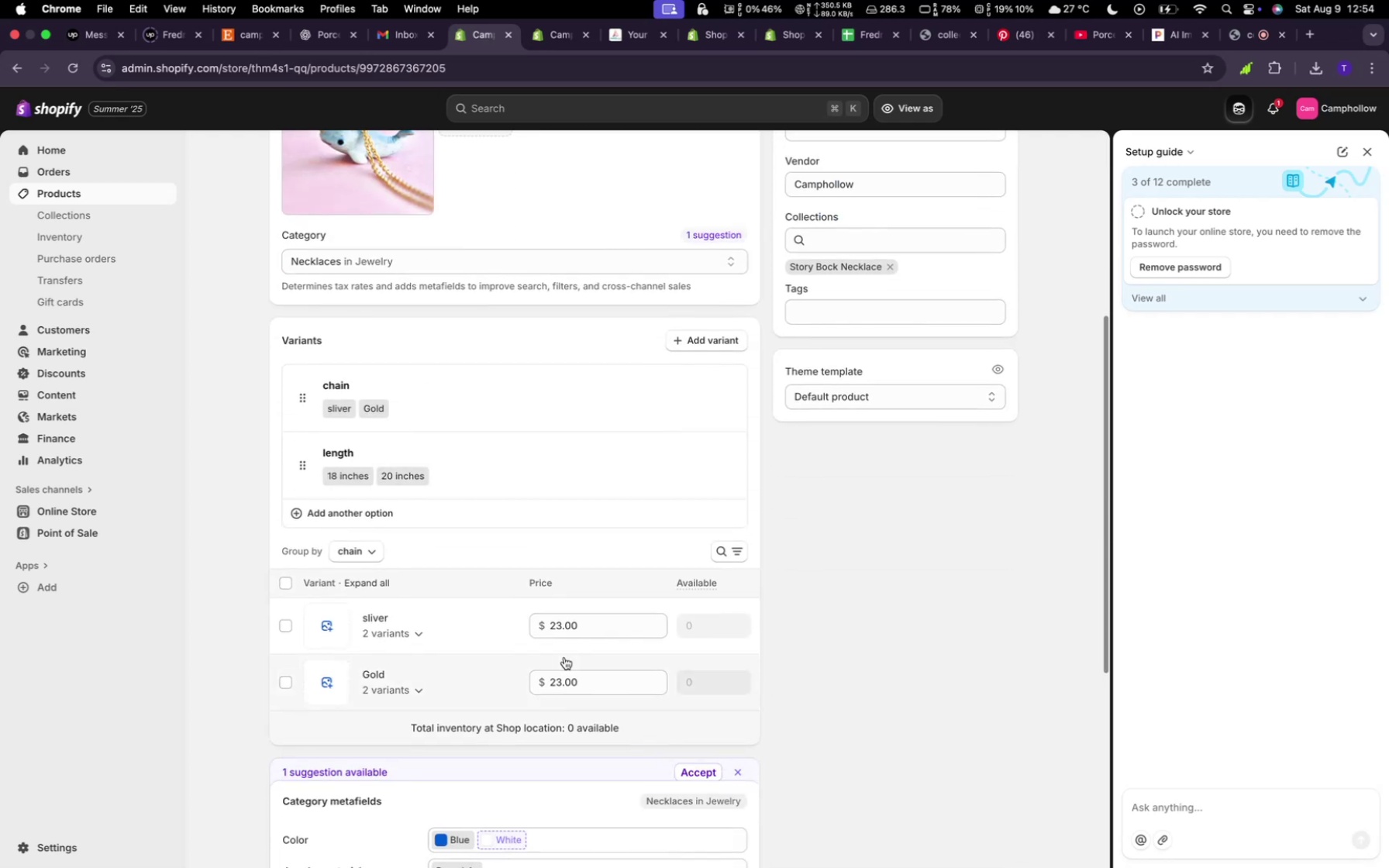 
scroll: coordinate [563, 659], scroll_direction: up, amount: 21.0
 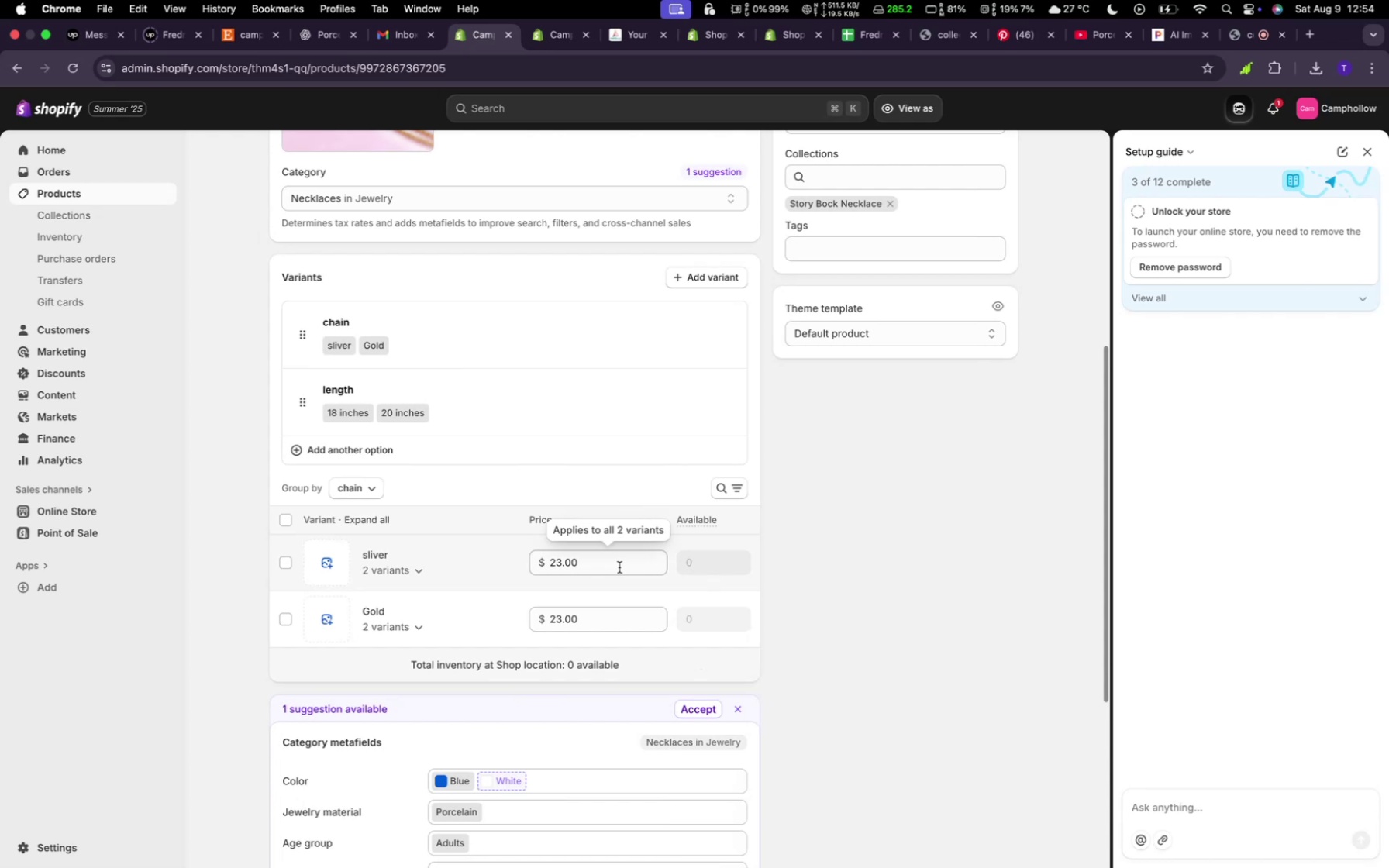 
left_click([425, 571])
 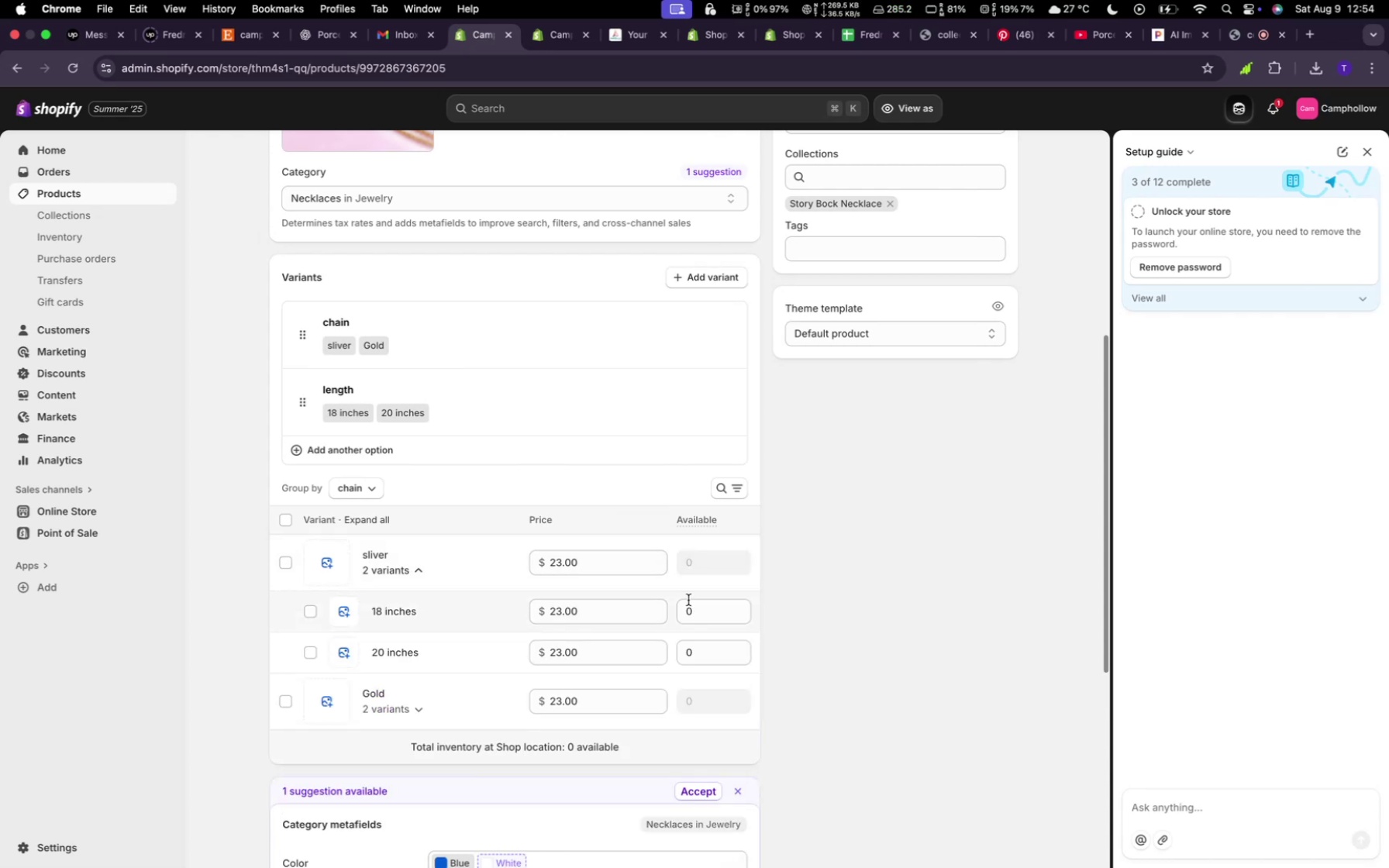 
left_click([698, 613])
 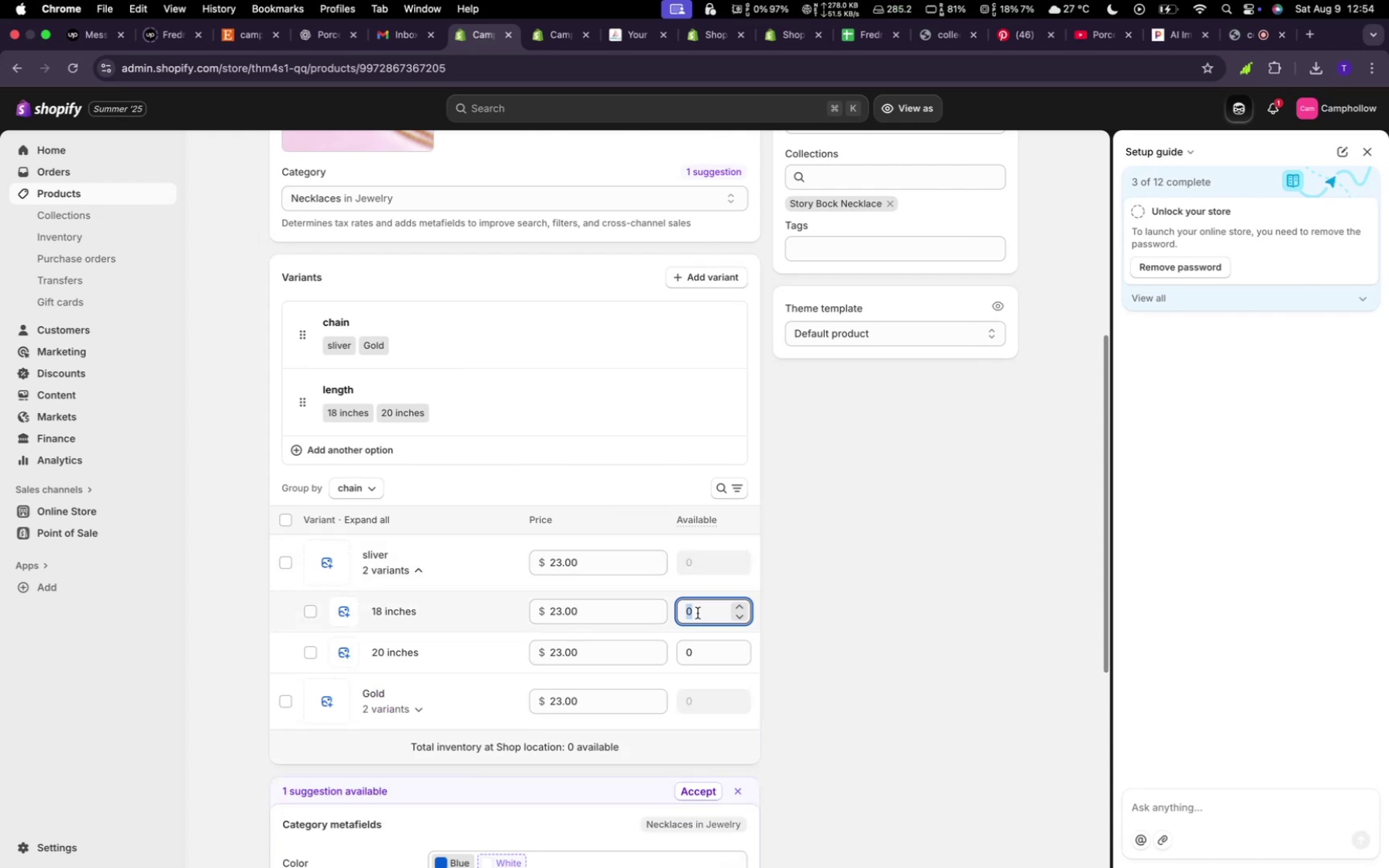 
key(2)
 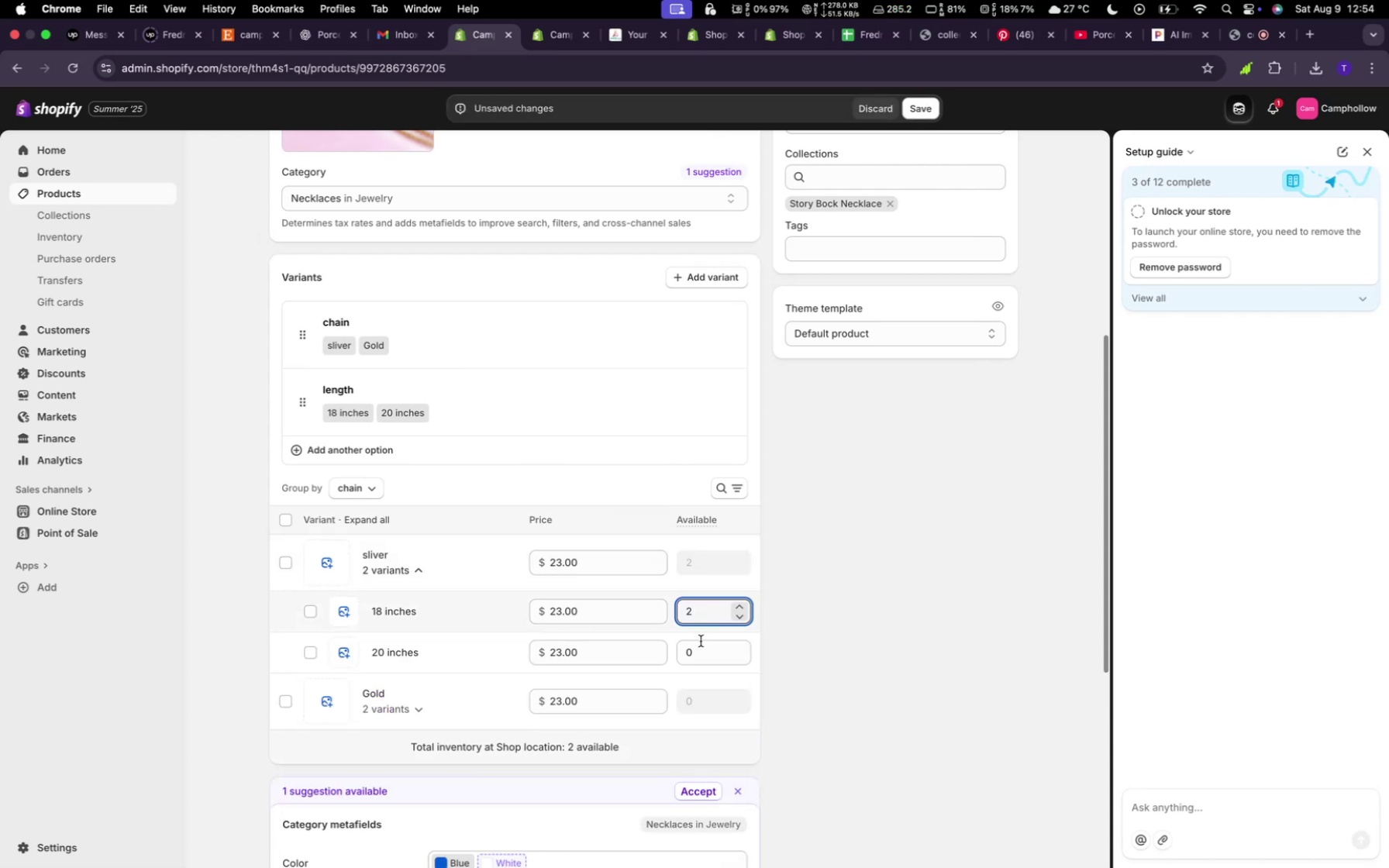 
left_click([701, 641])
 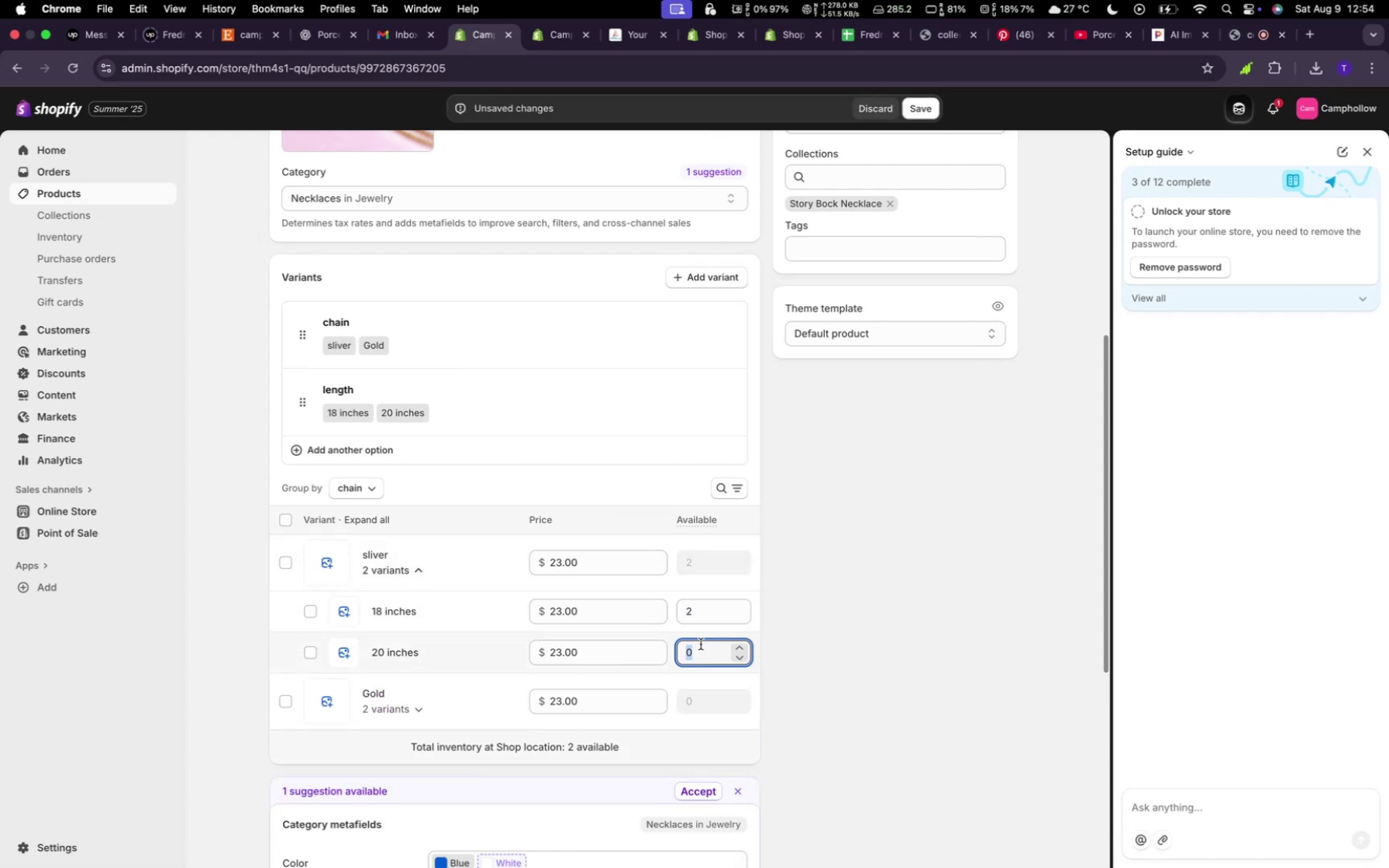 
key(2)
 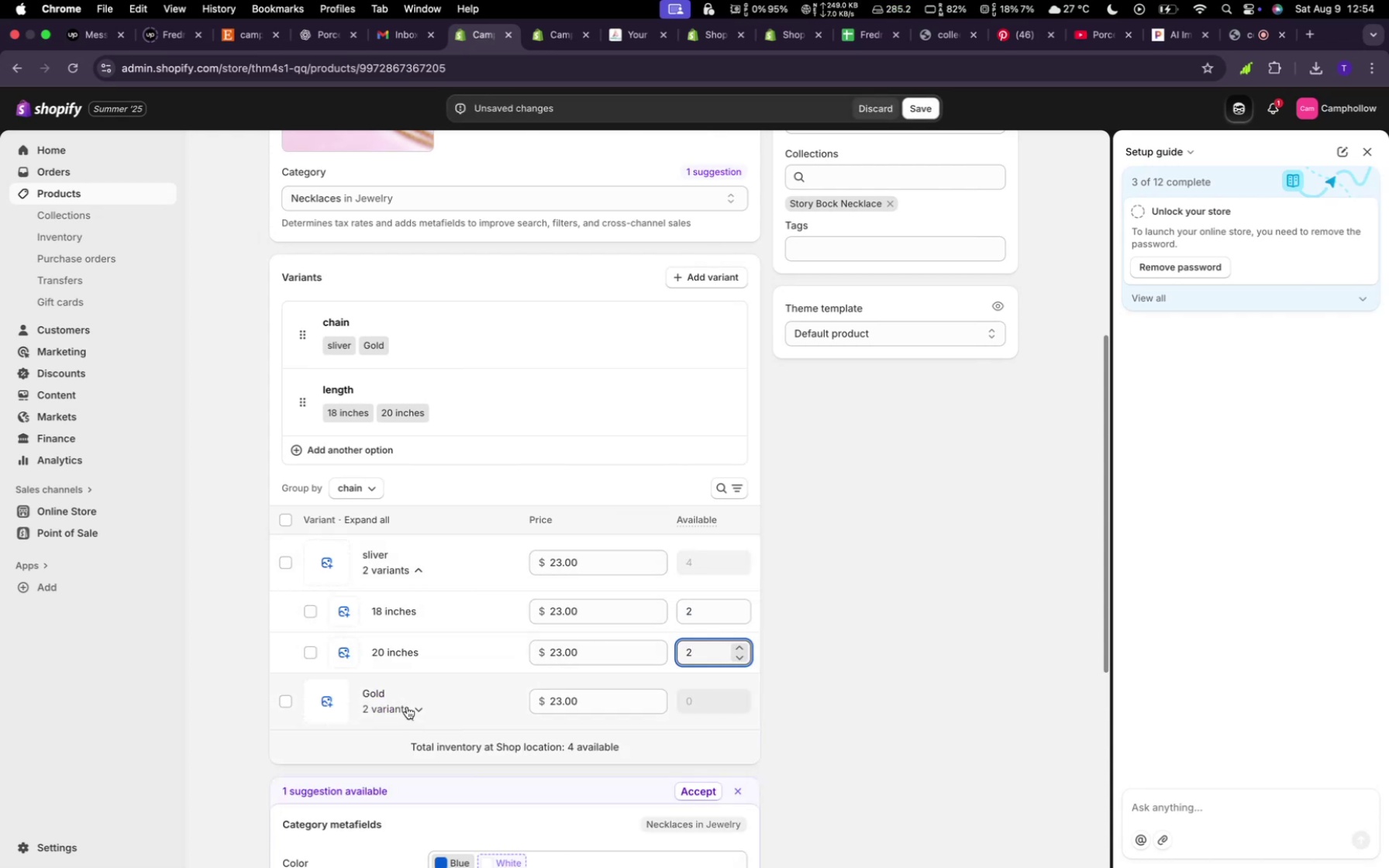 
left_click([422, 707])
 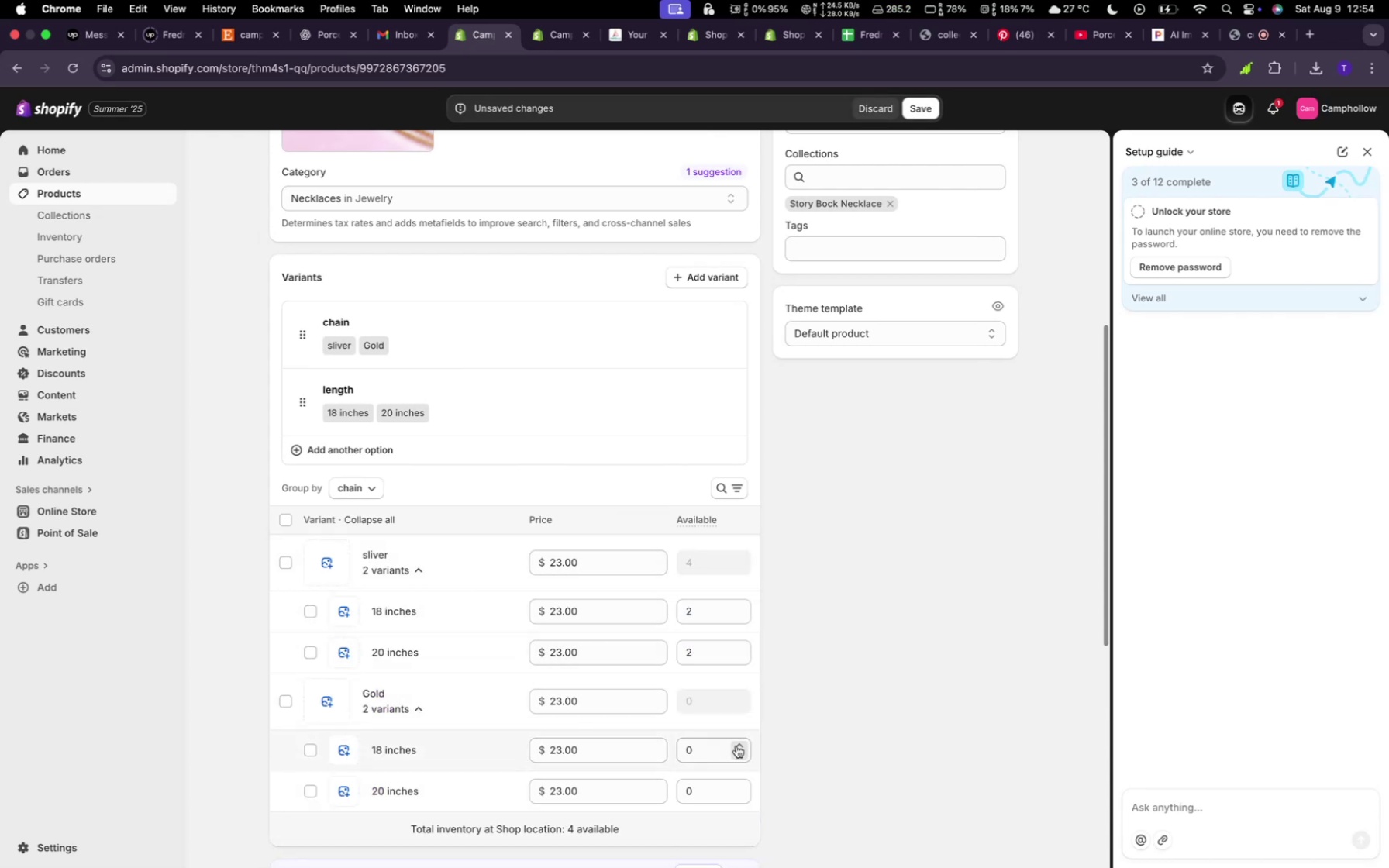 
left_click([736, 748])
 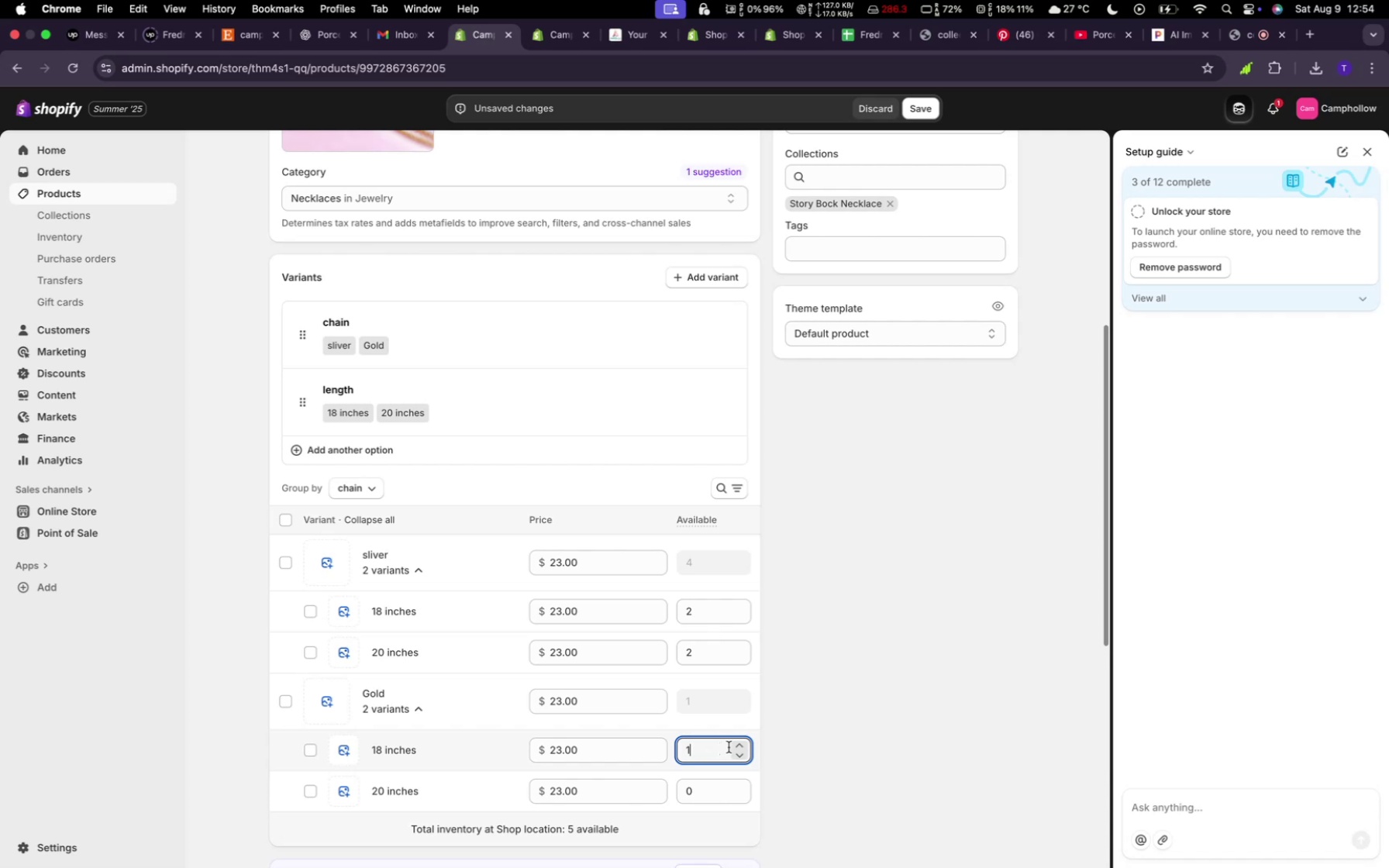 
left_click([736, 746])
 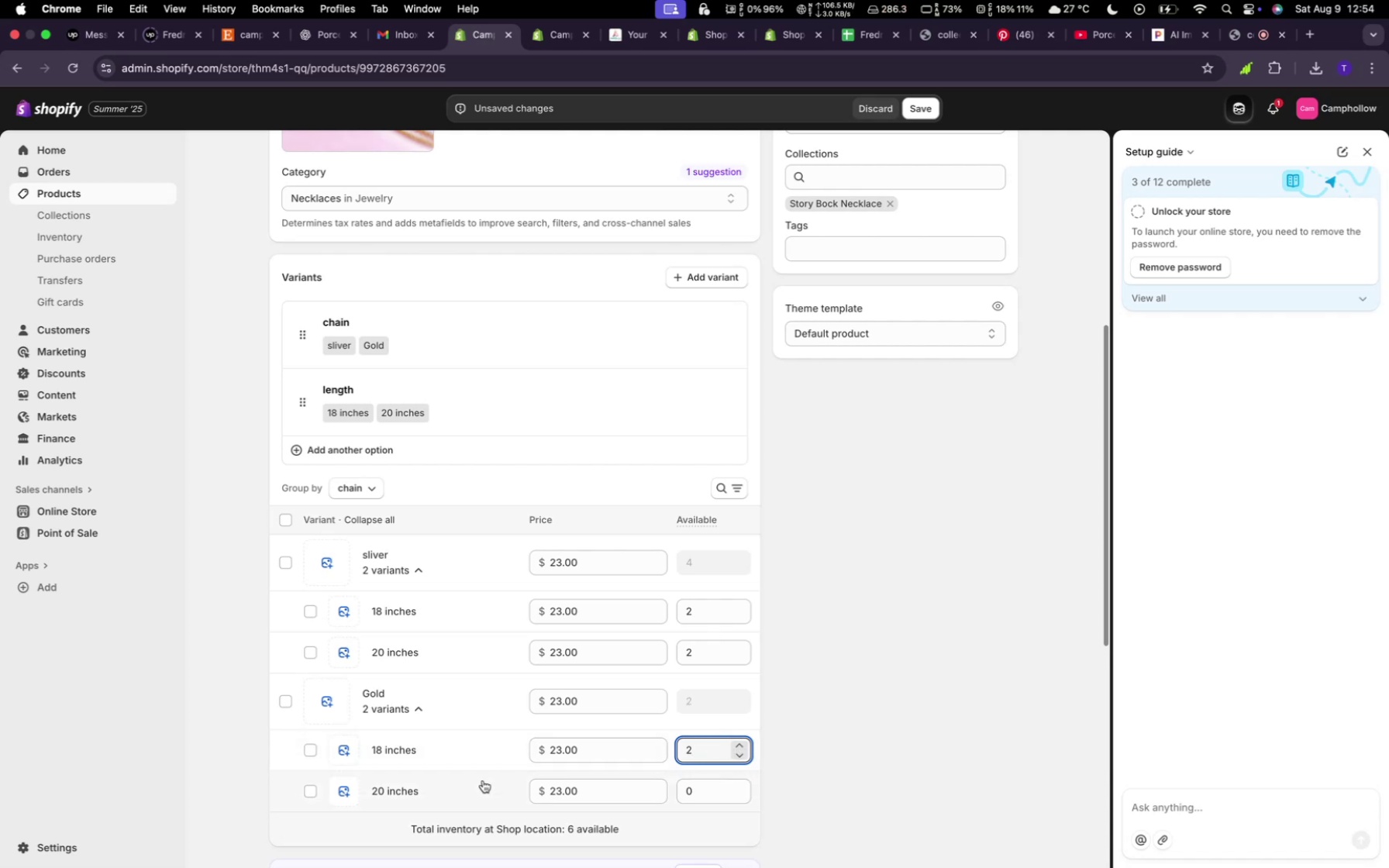 
left_click([481, 788])
 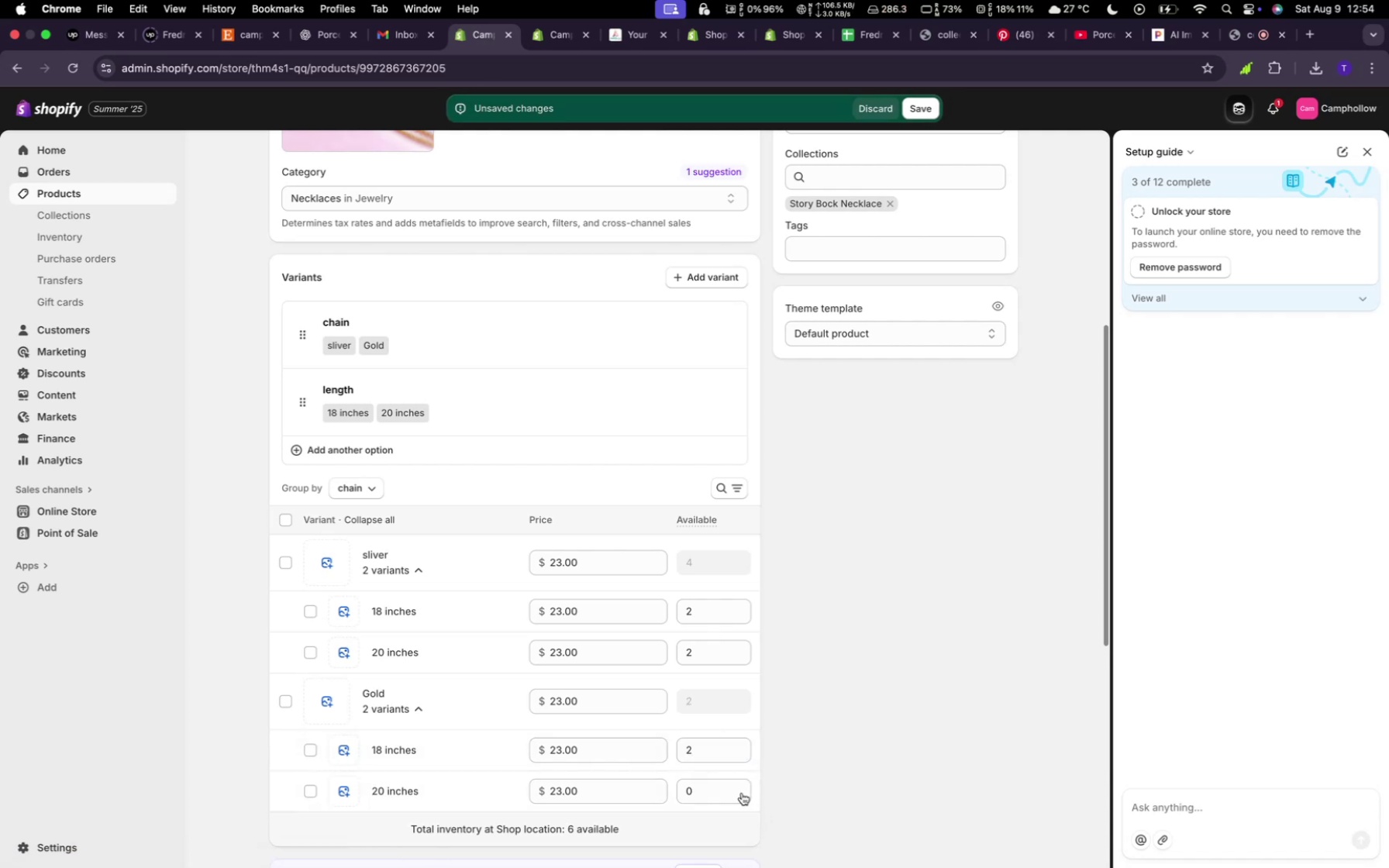 
left_click([733, 793])
 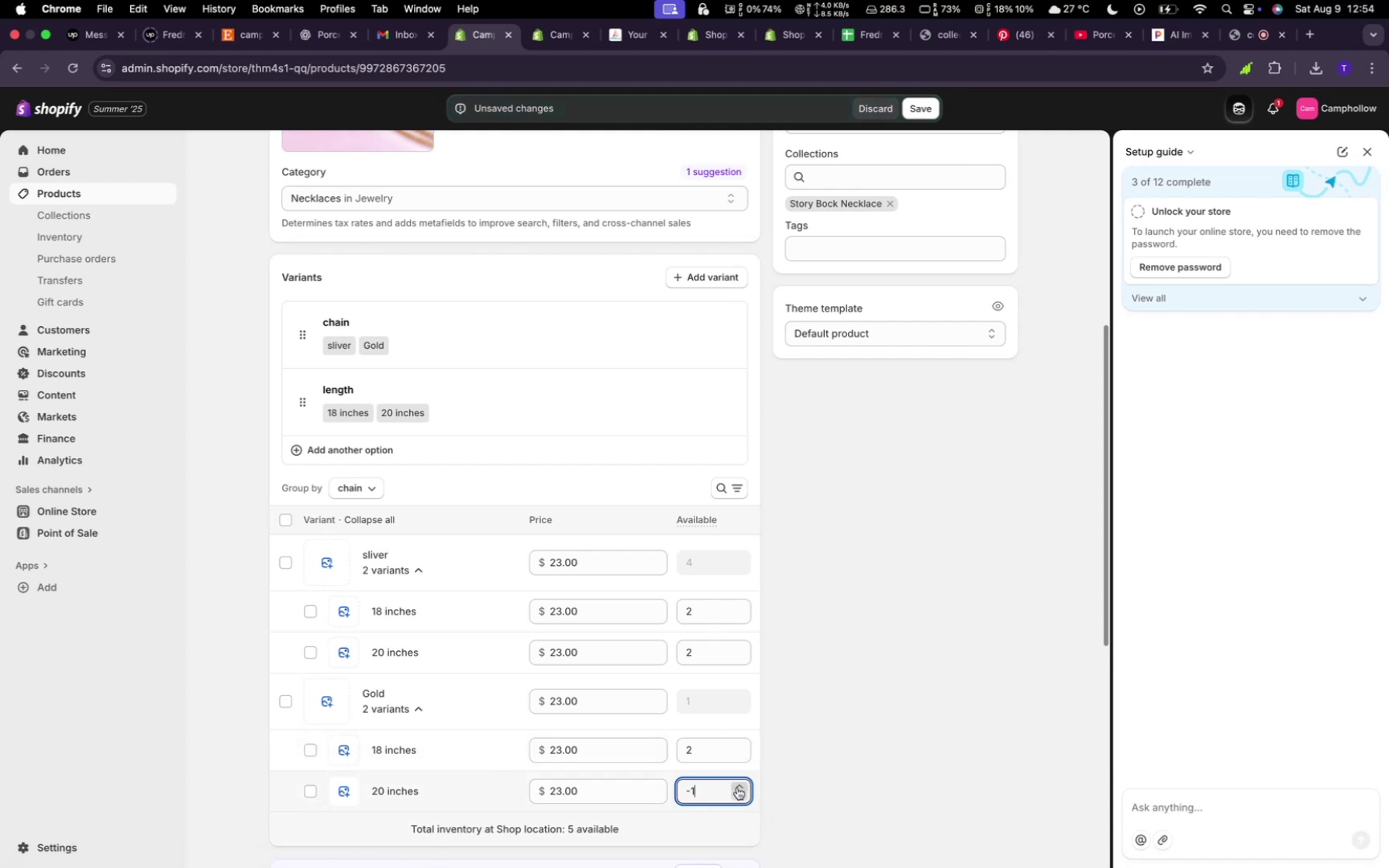 
double_click([737, 787])
 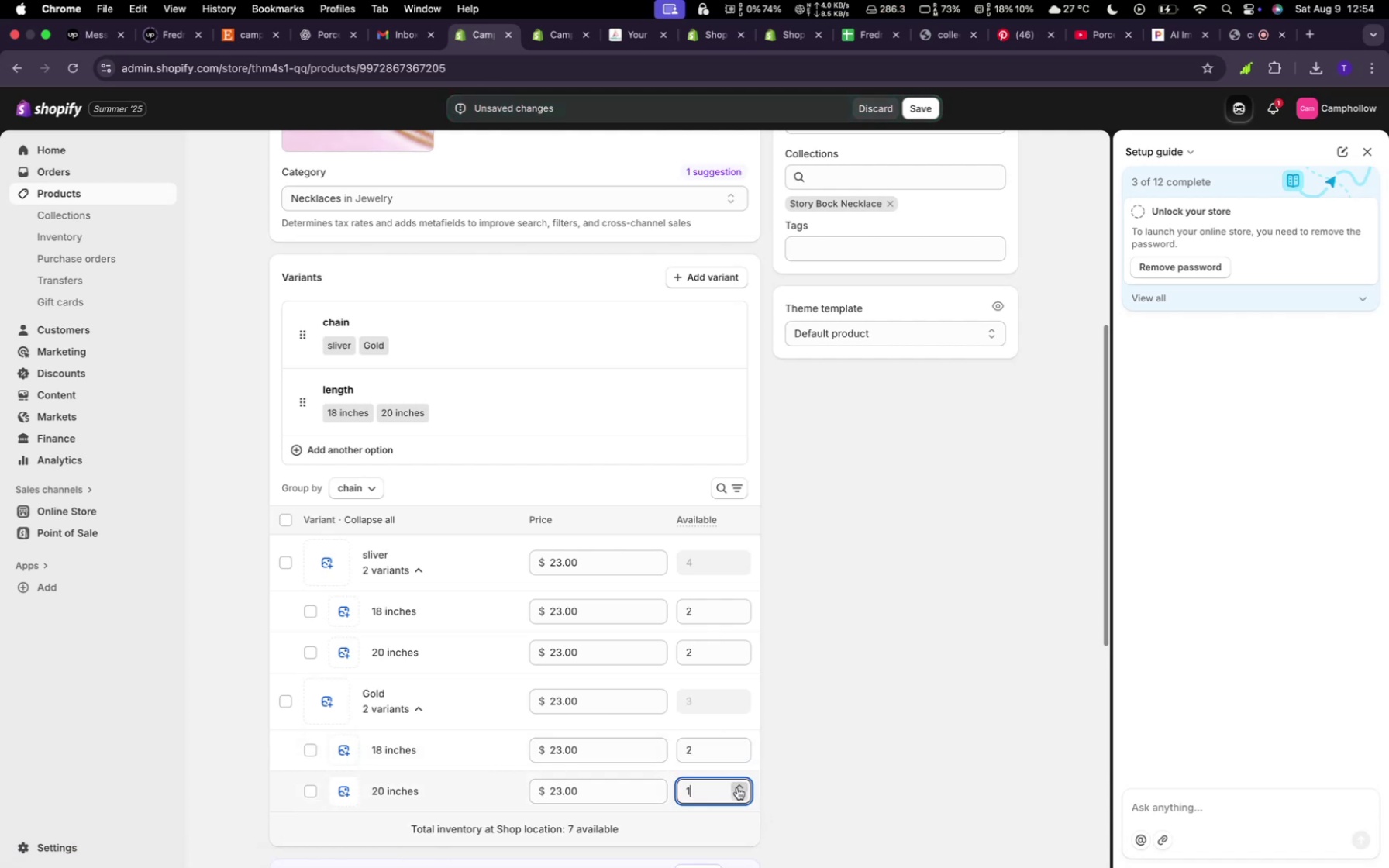 
triple_click([737, 787])
 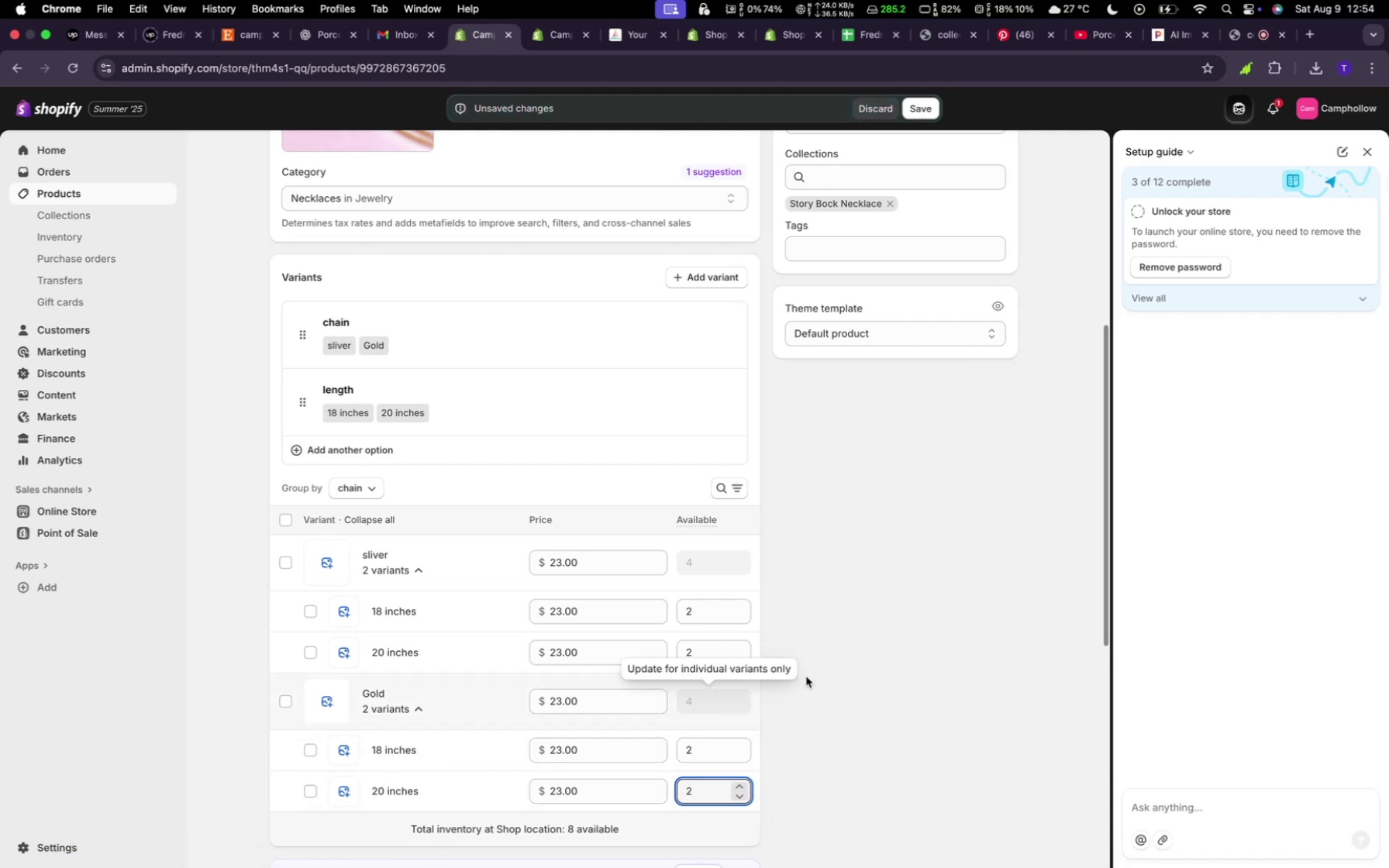 
scroll: coordinate [850, 680], scroll_direction: down, amount: 27.0
 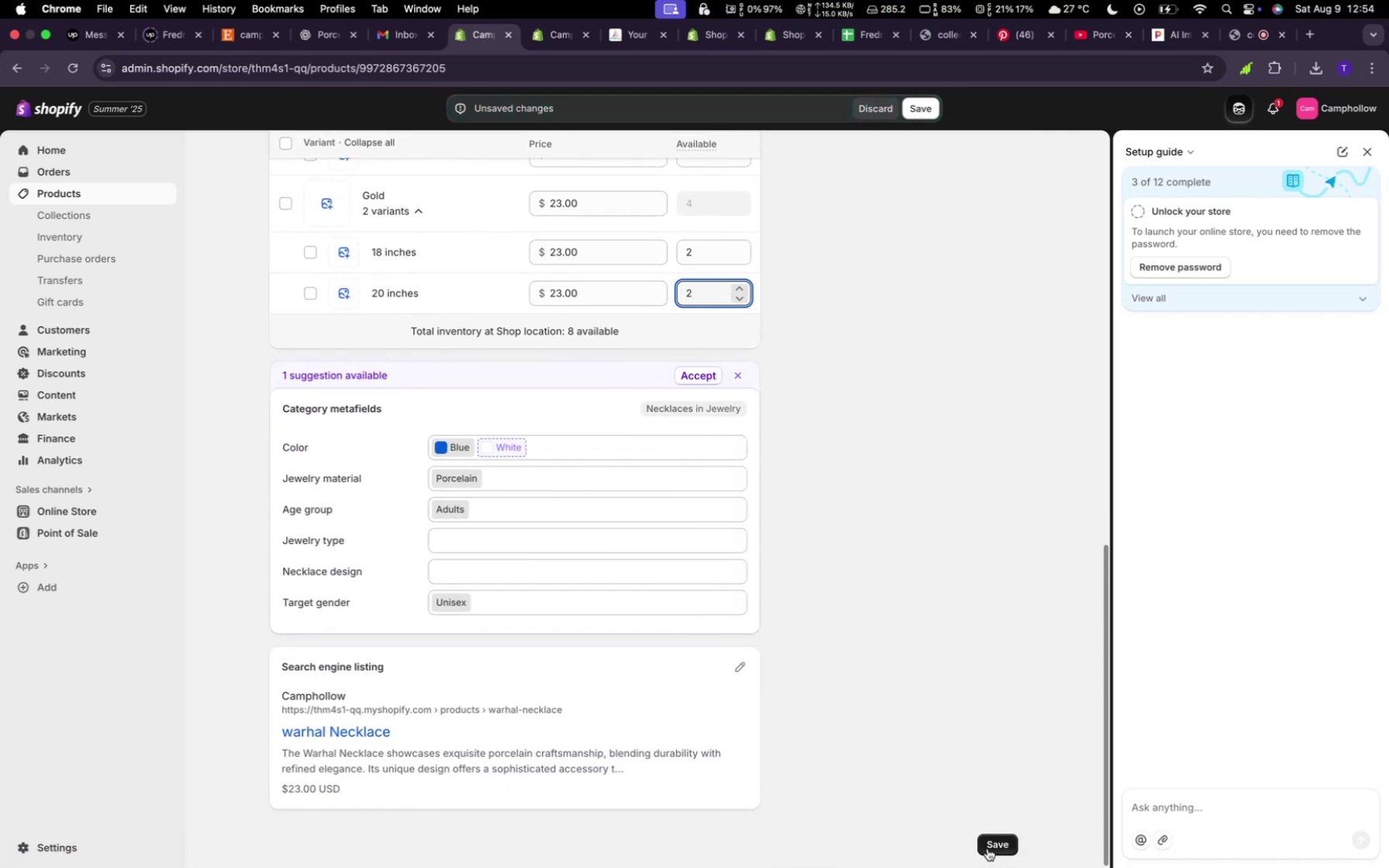 
left_click([987, 846])
 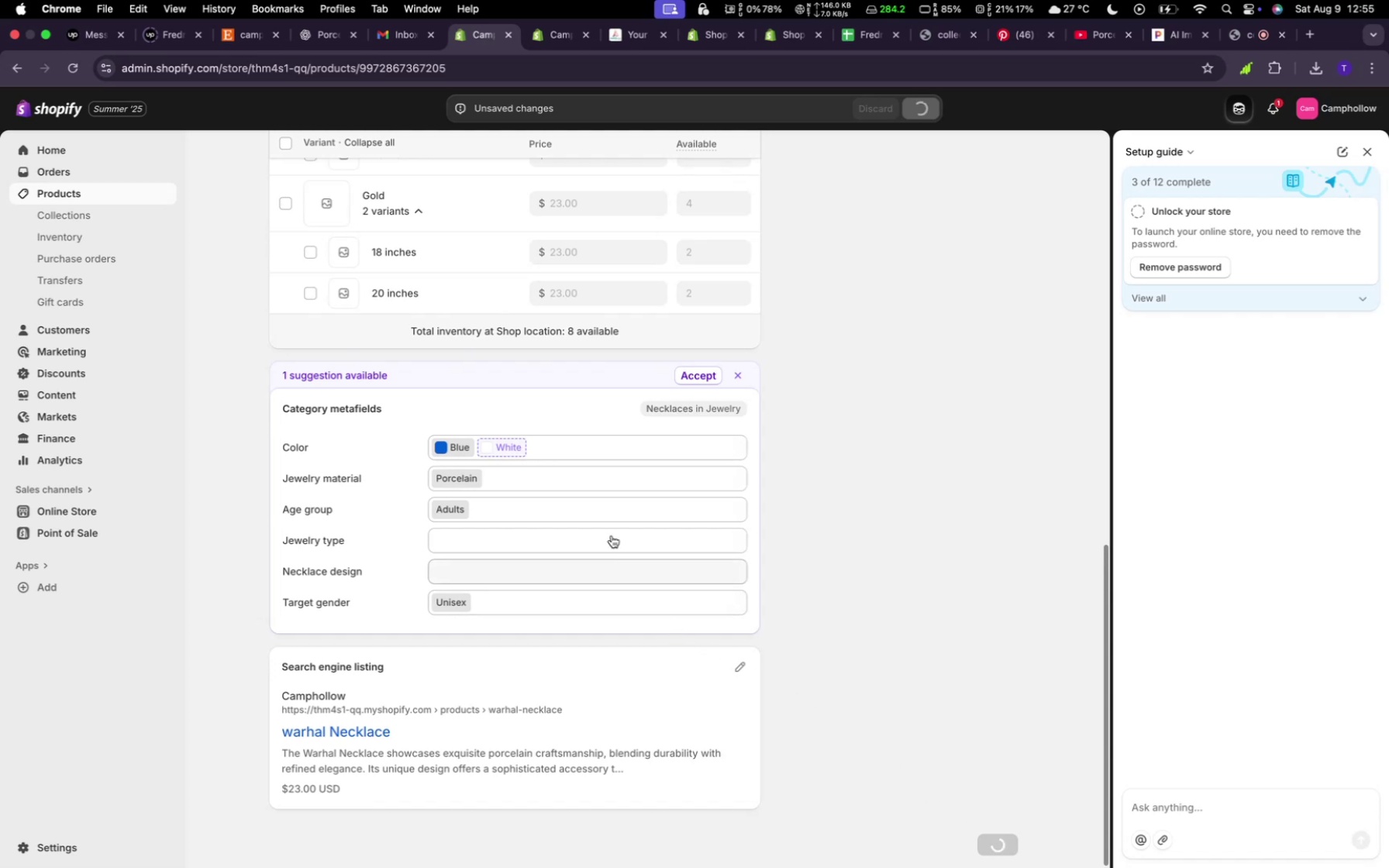 
left_click([697, 376])
 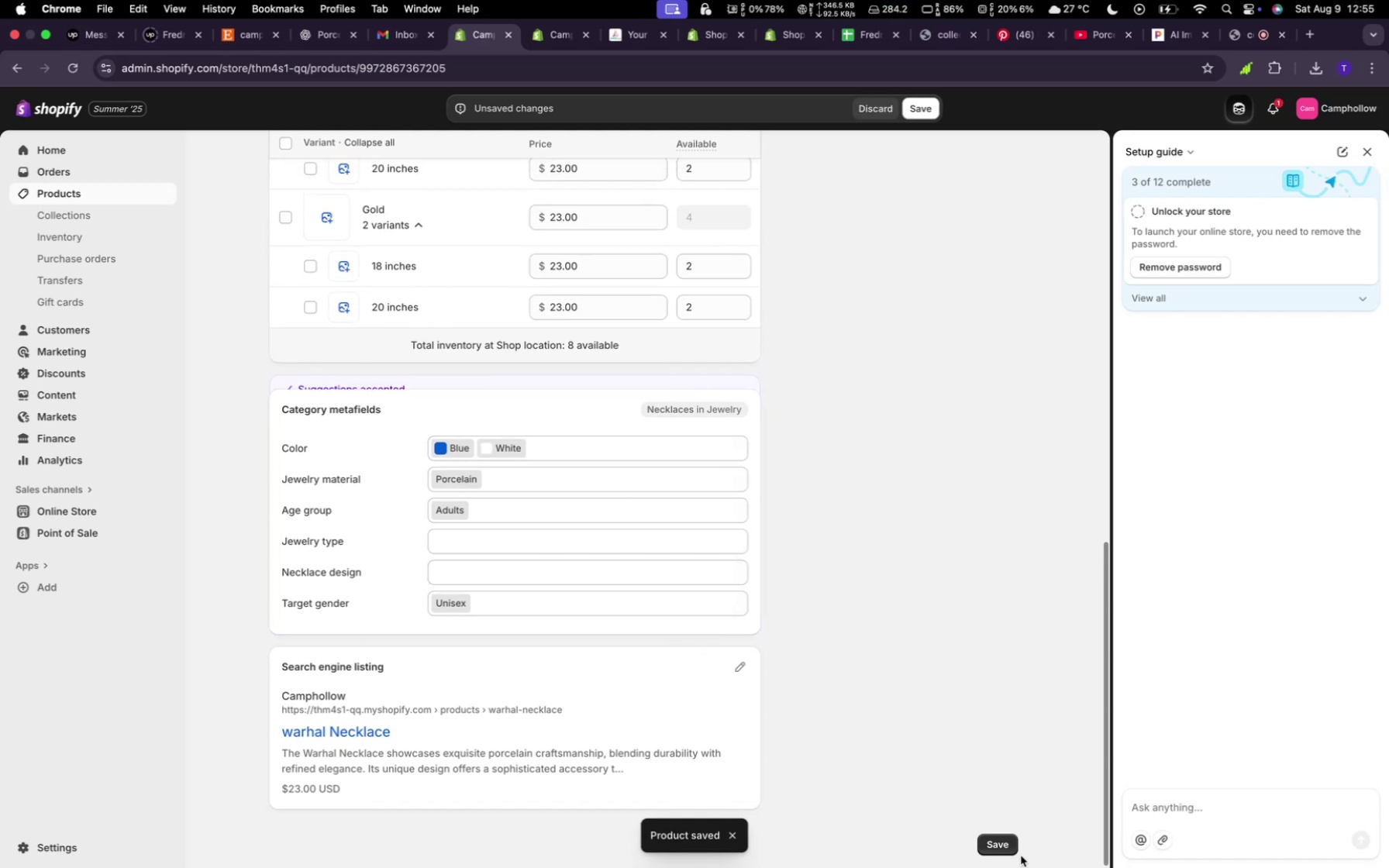 
left_click([1005, 852])
 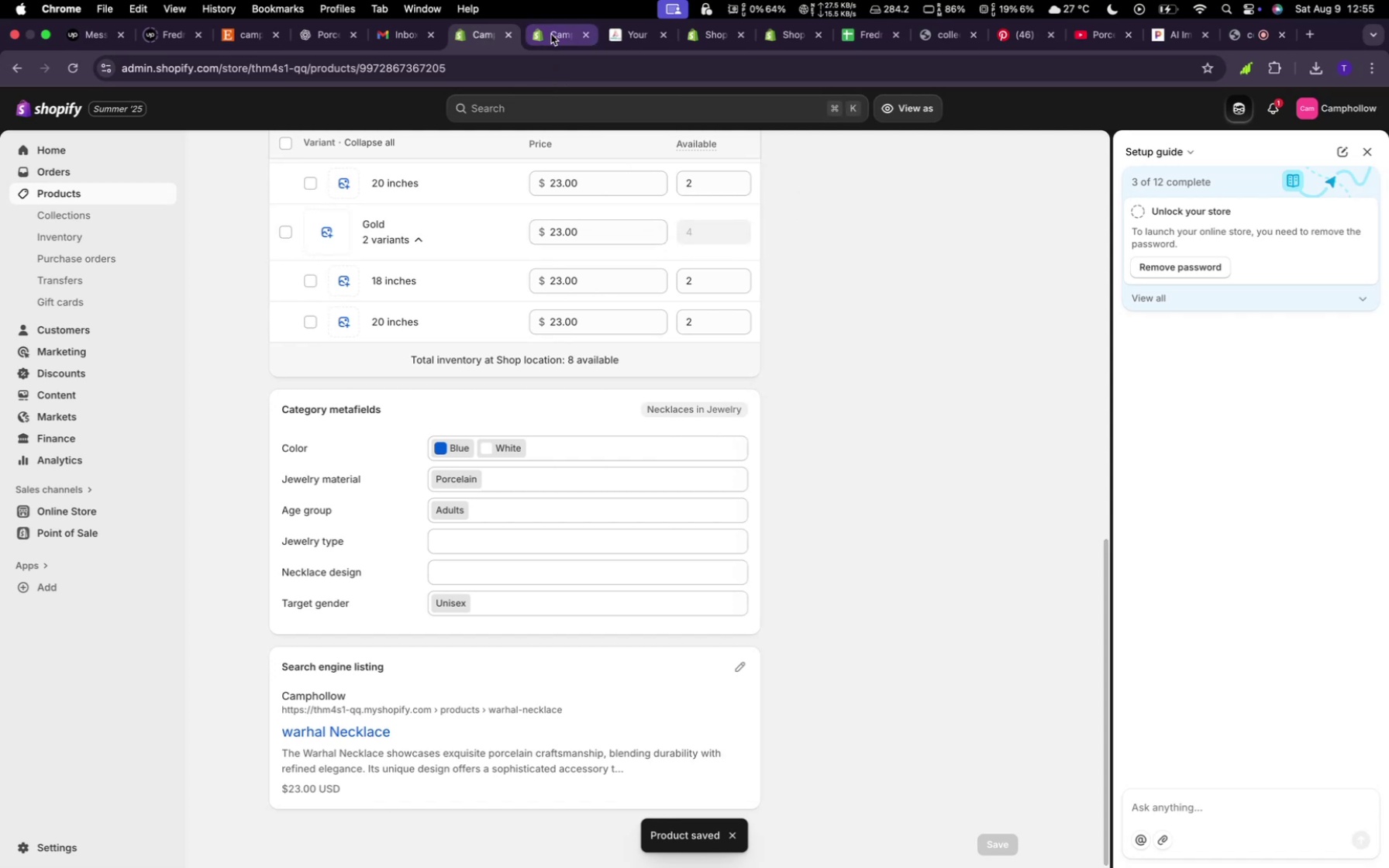 
wait(7.85)
 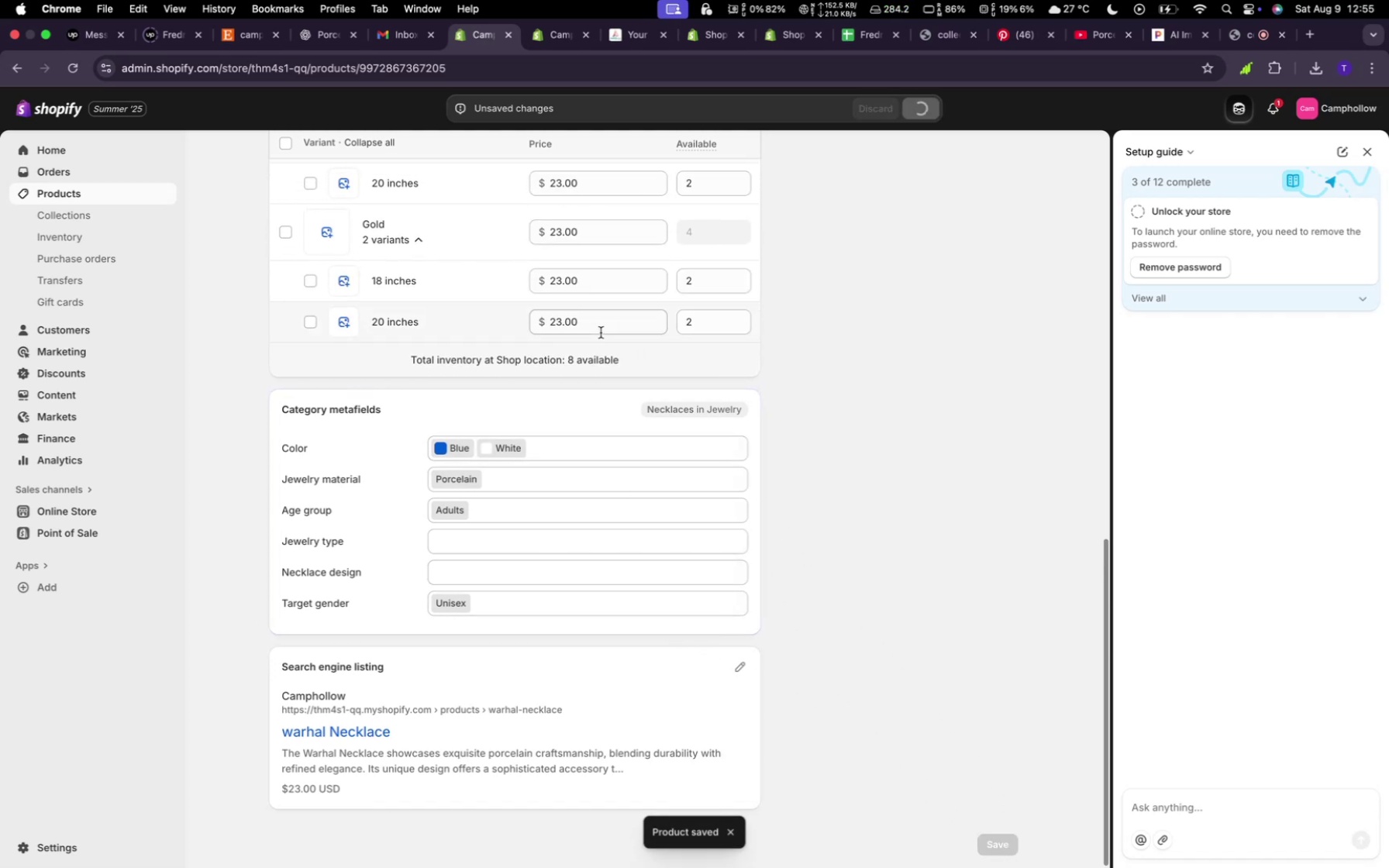 
left_click([566, 37])
 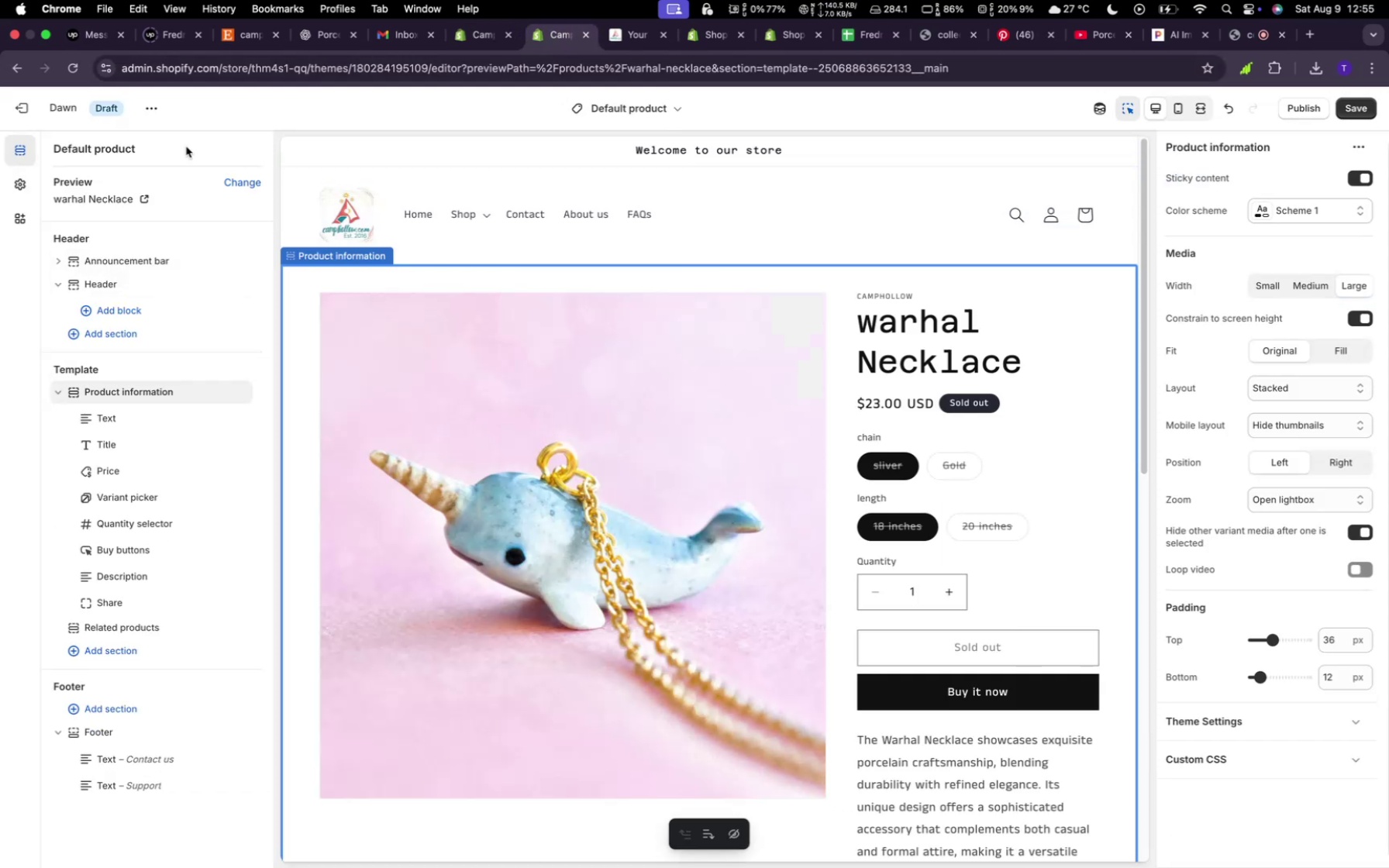 
left_click([74, 71])
 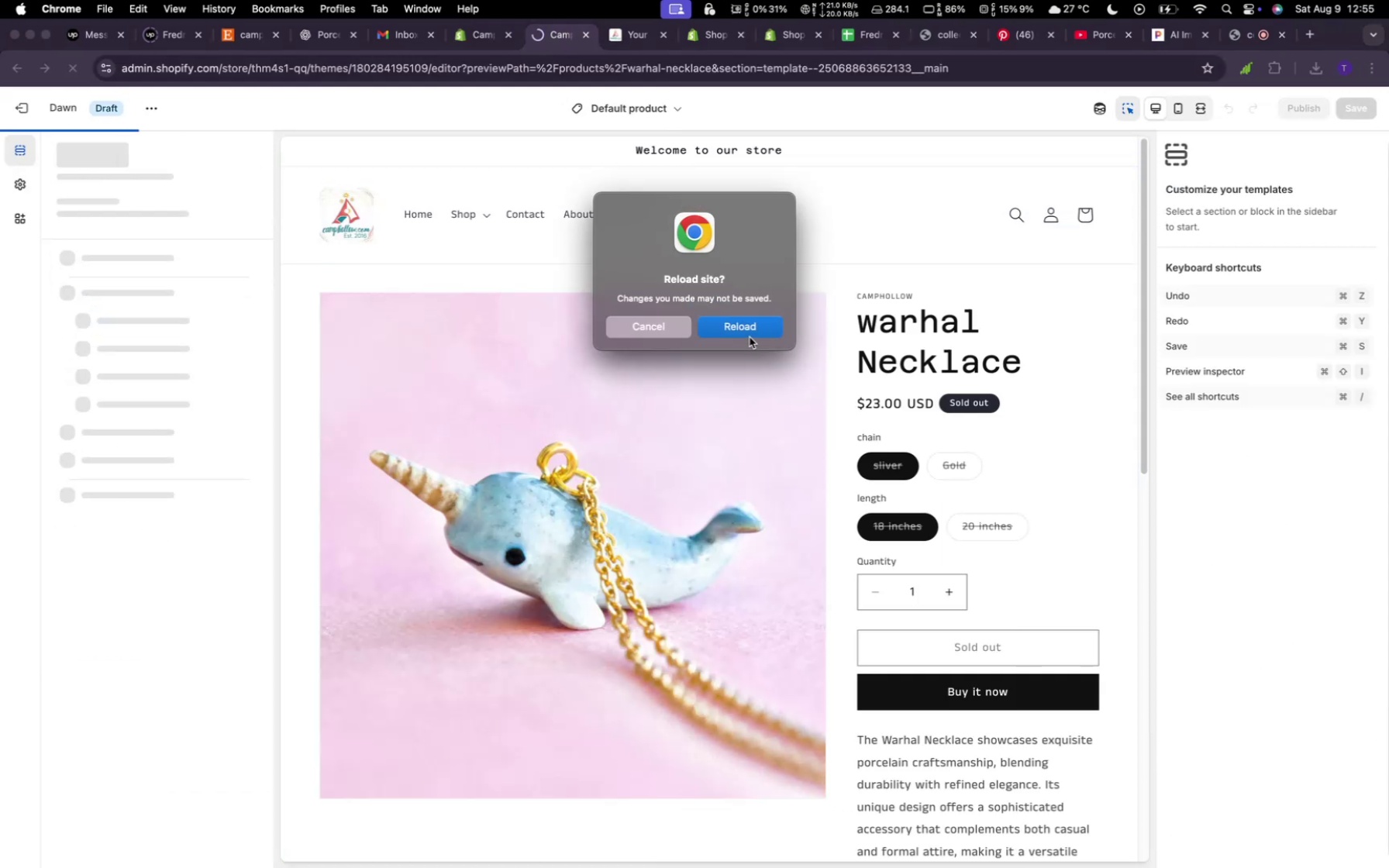 
left_click([646, 326])
 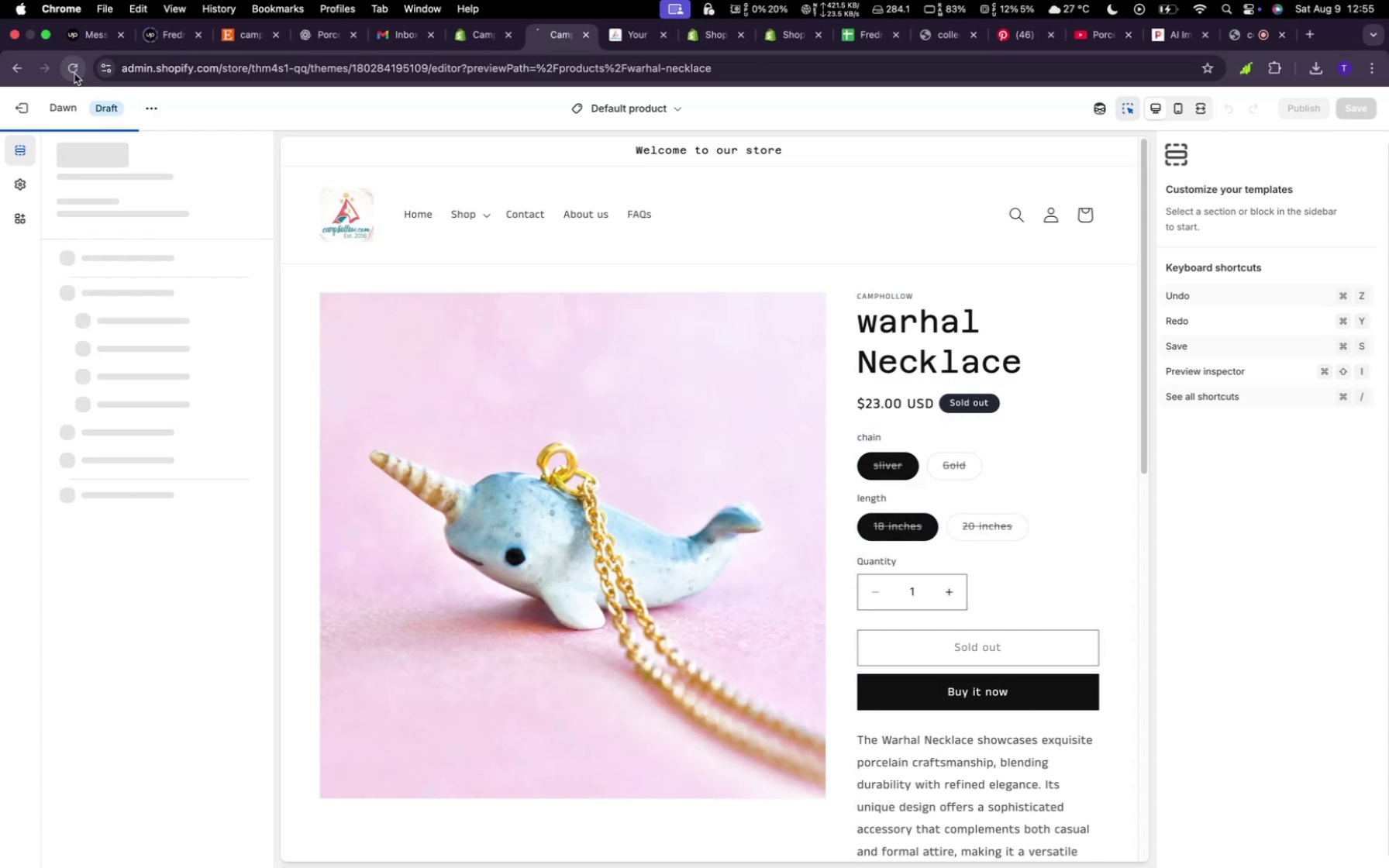 
wait(6.27)
 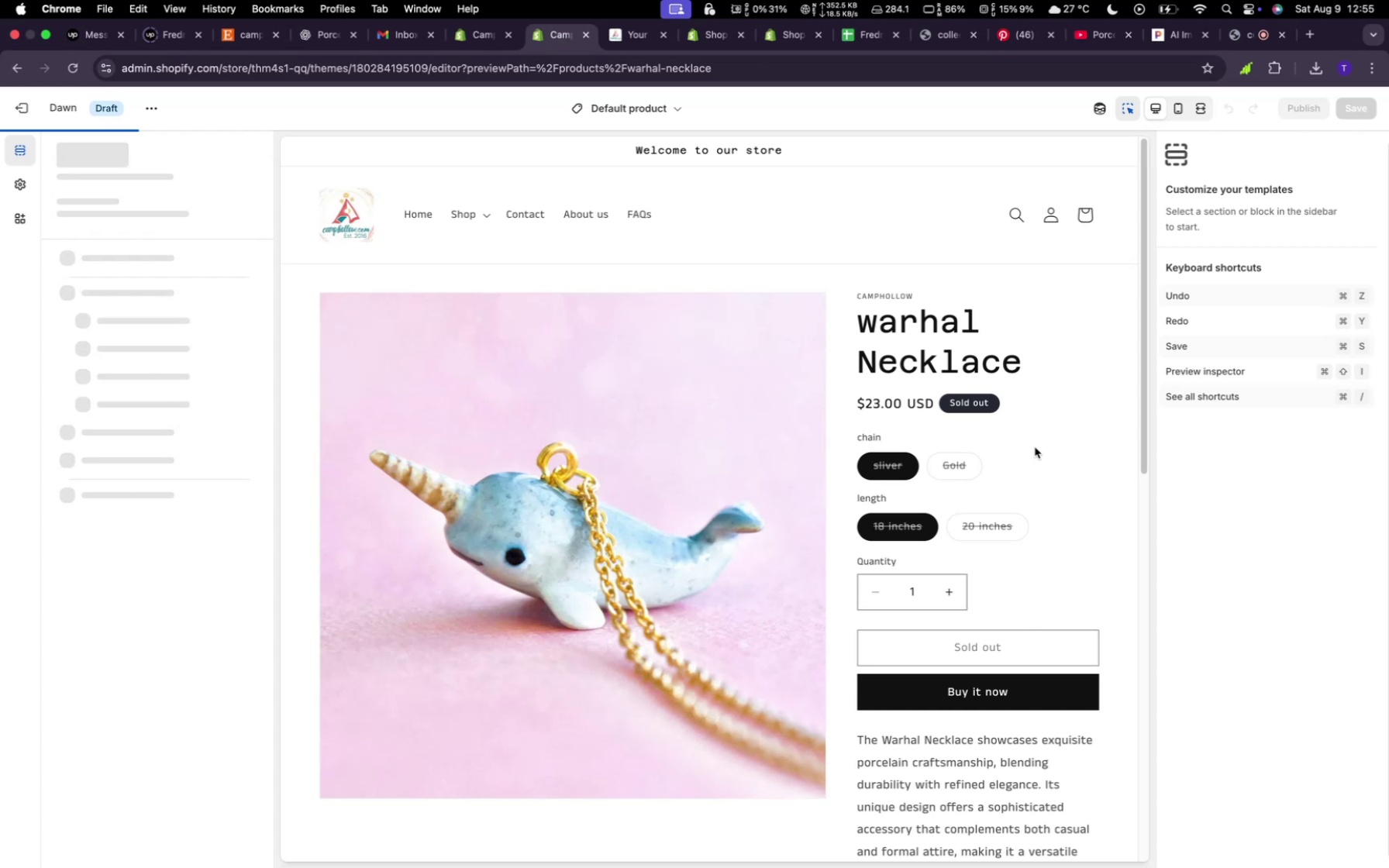 
left_click([719, 322])
 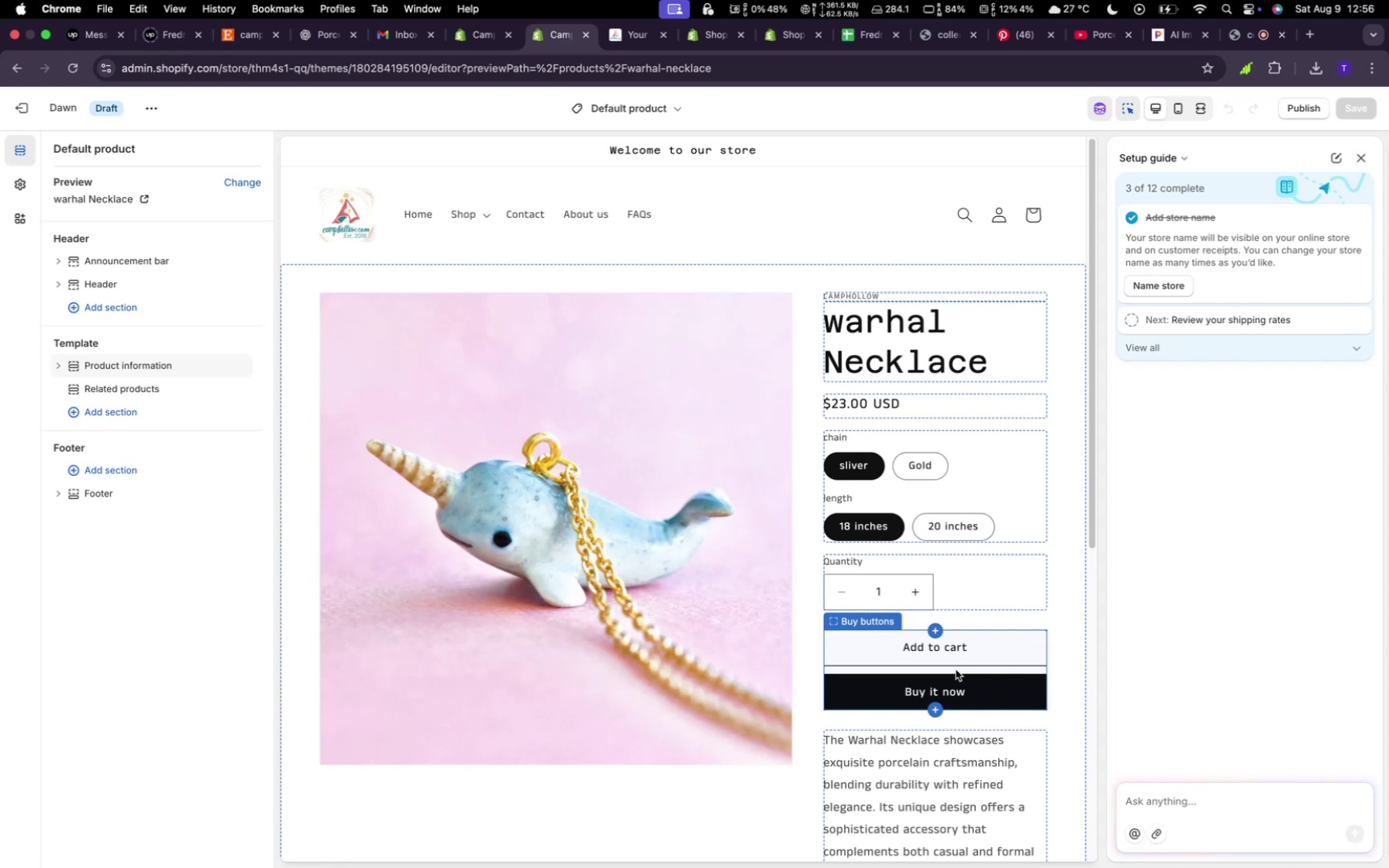 
wait(46.11)
 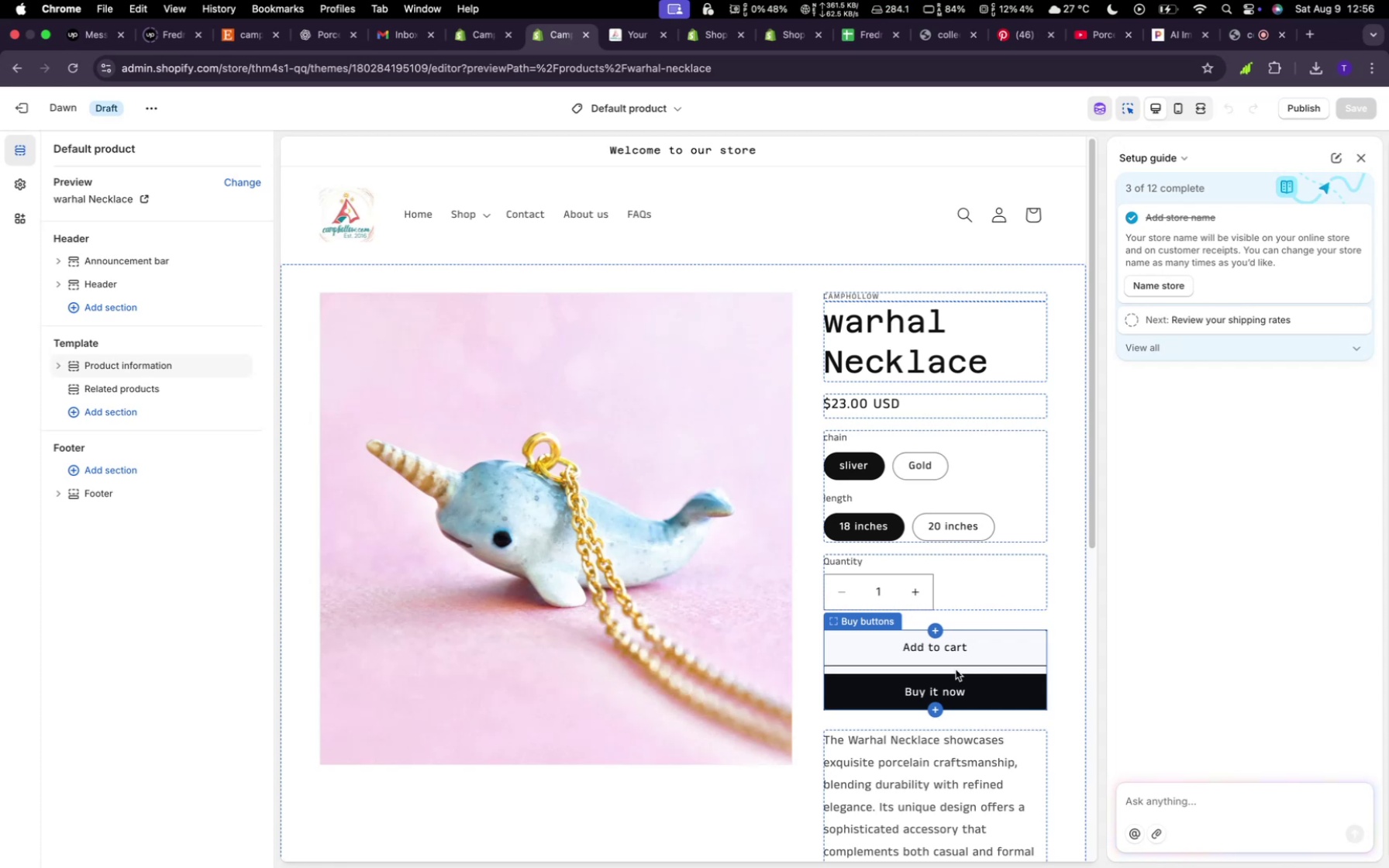 
left_click([942, 527])
 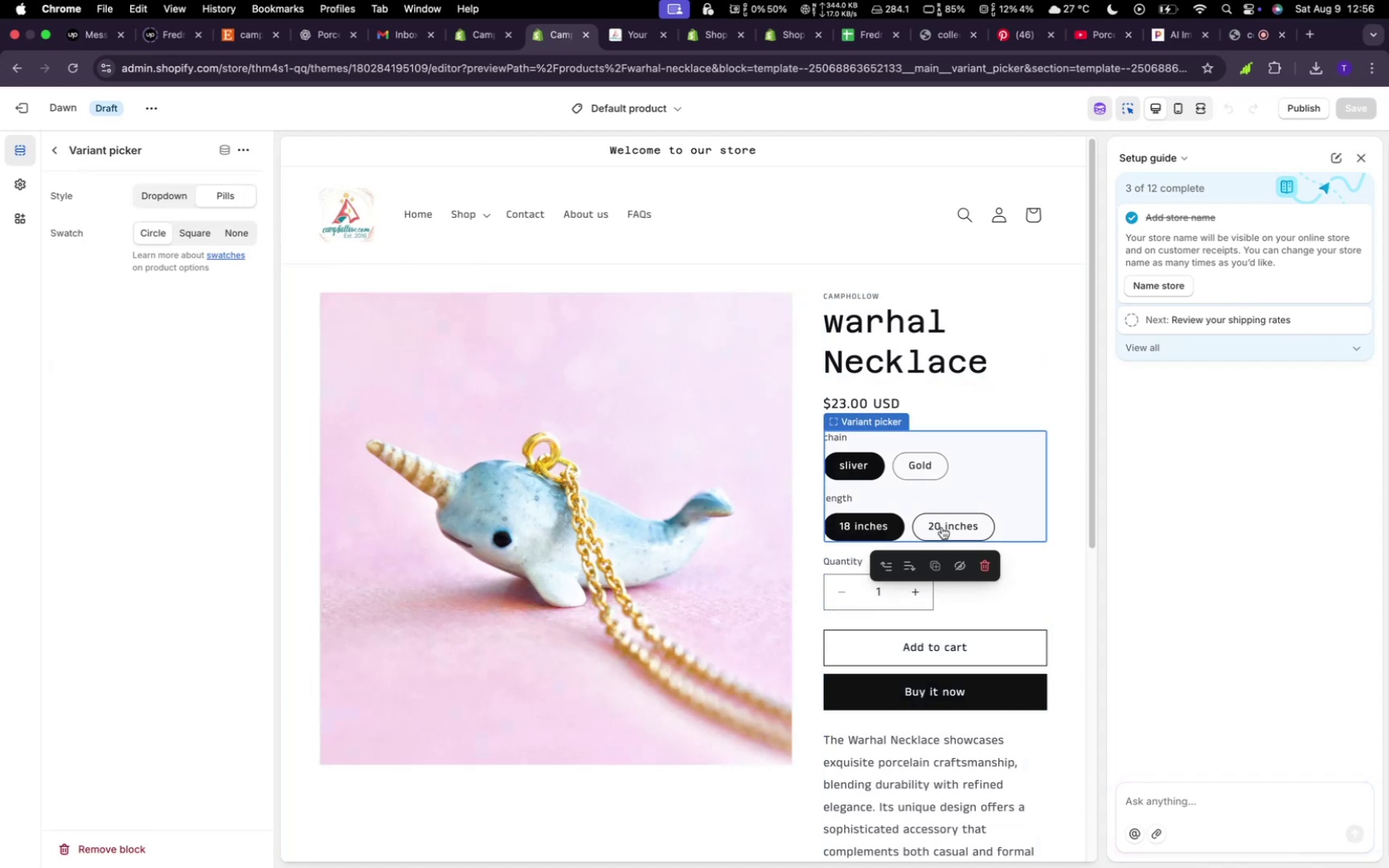 
left_click([942, 527])
 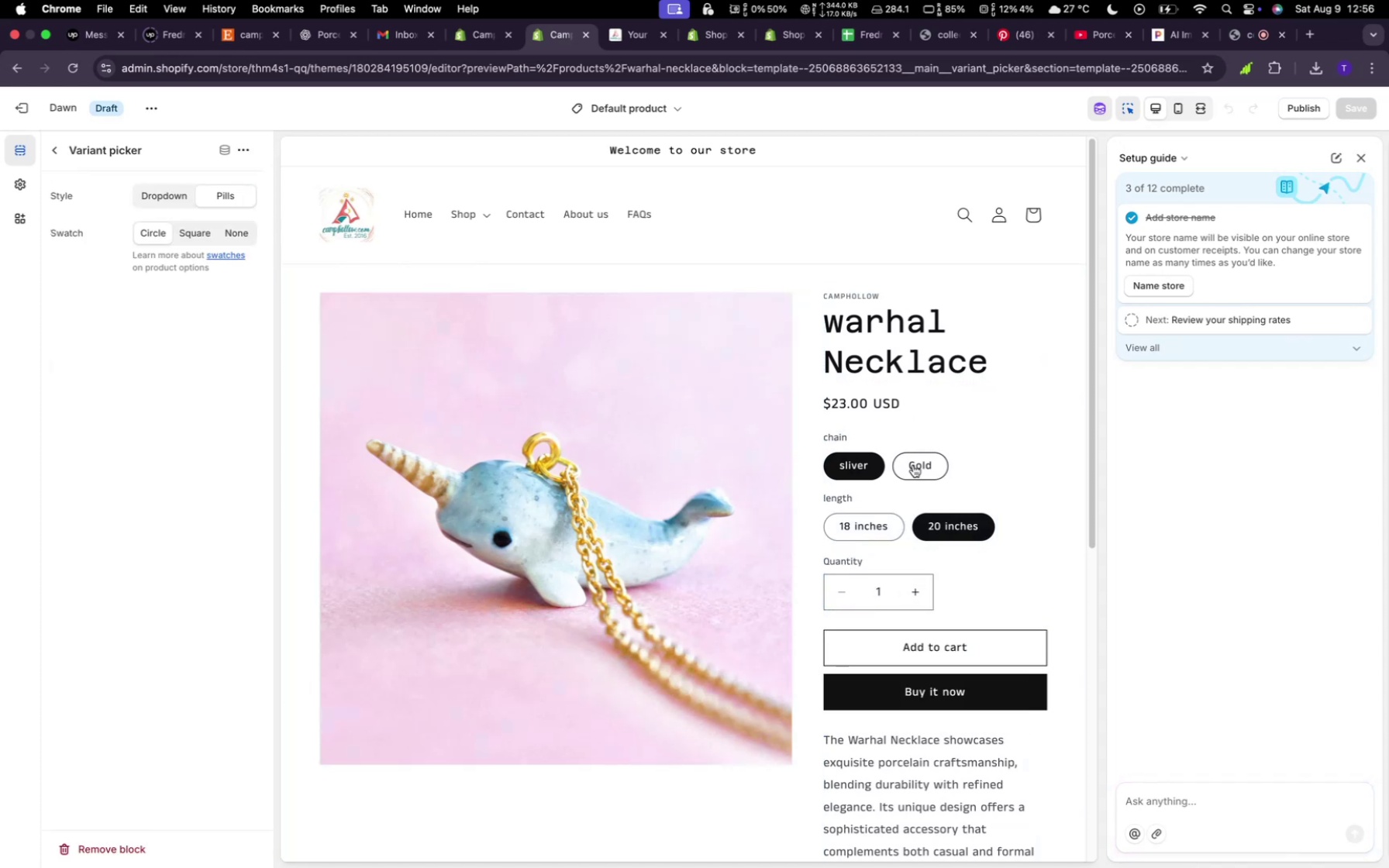 
left_click([913, 465])
 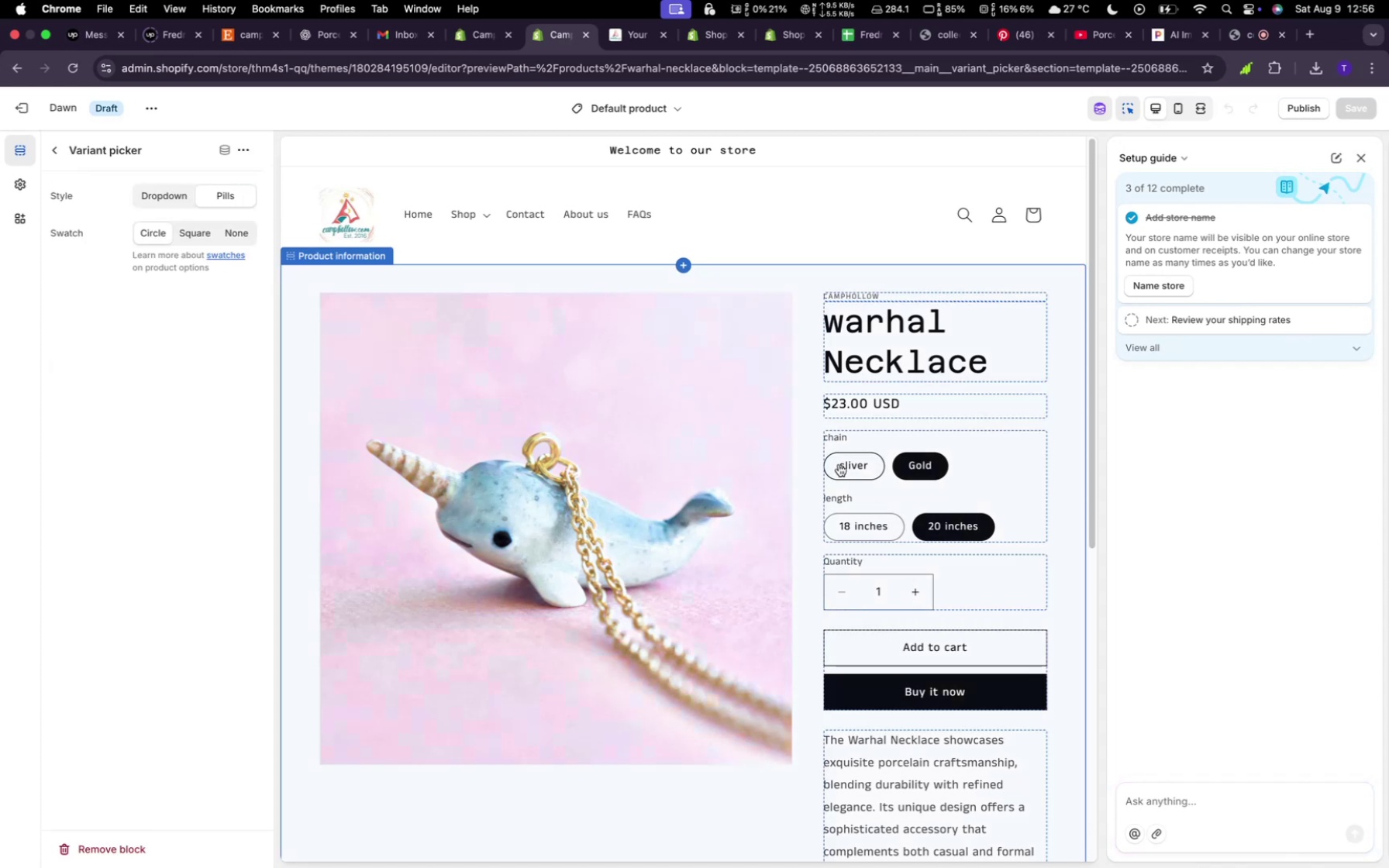 
left_click([849, 525])
 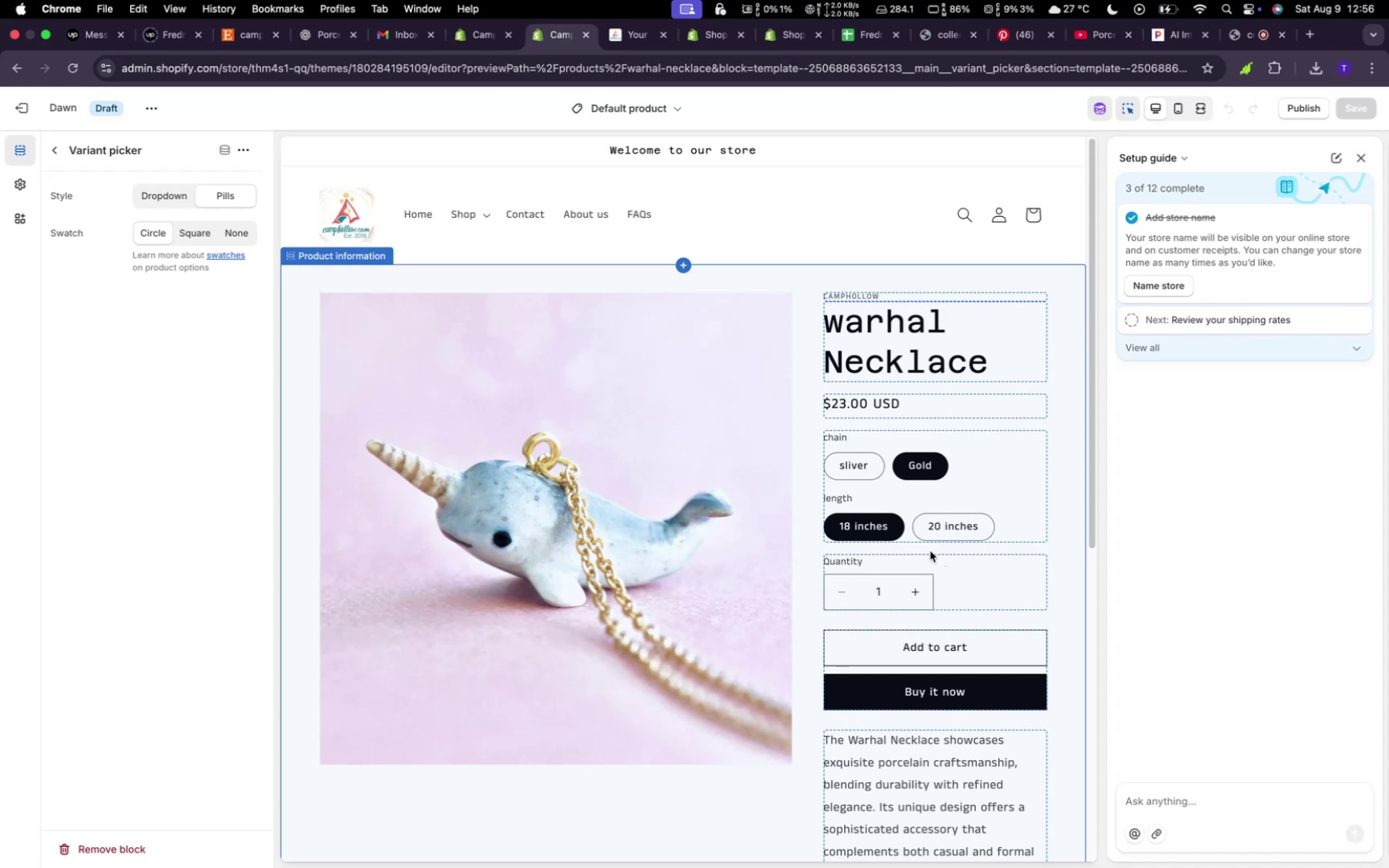 
wait(15.32)
 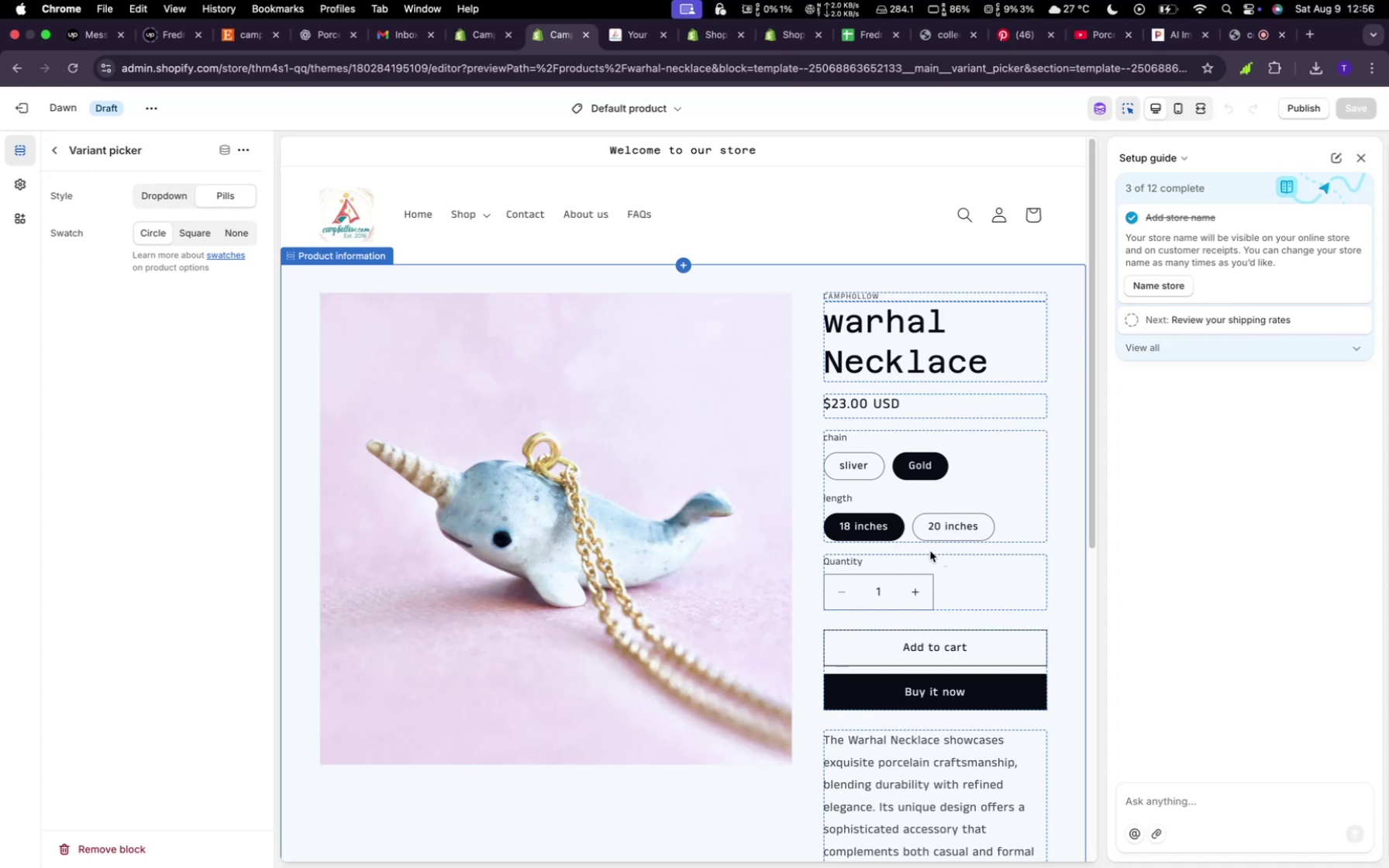 
left_click([622, 40])
 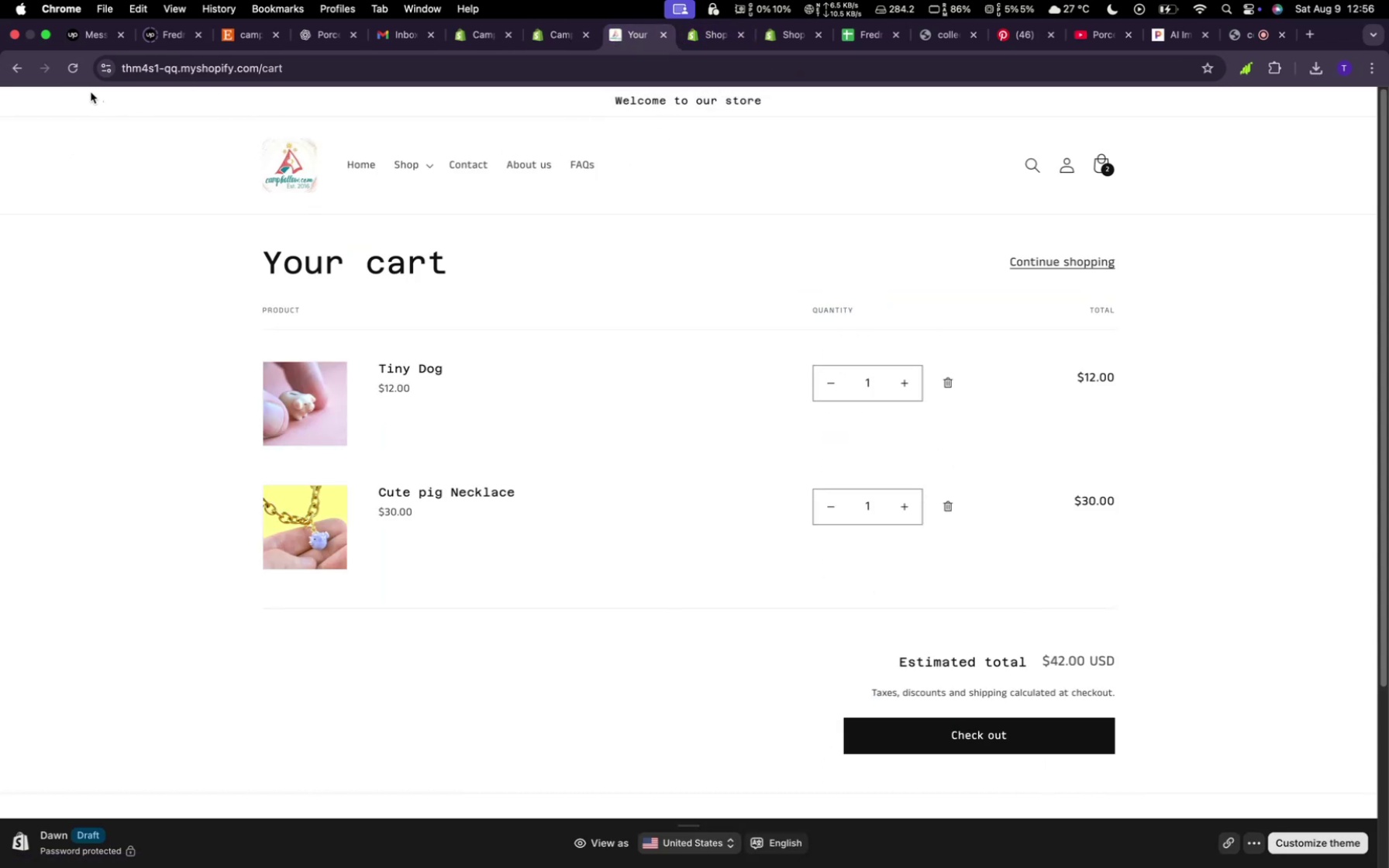 
left_click([74, 74])
 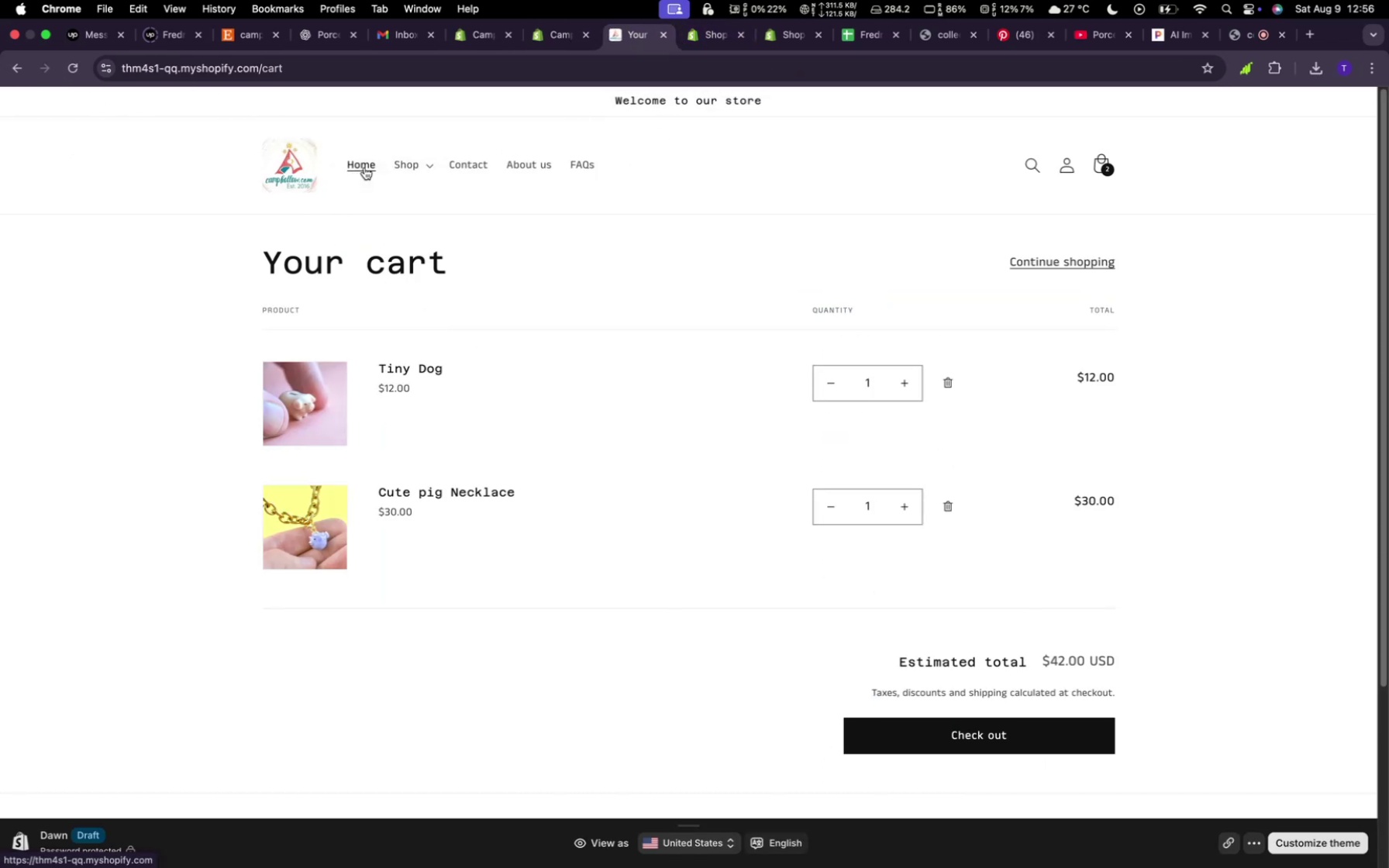 
wait(7.08)
 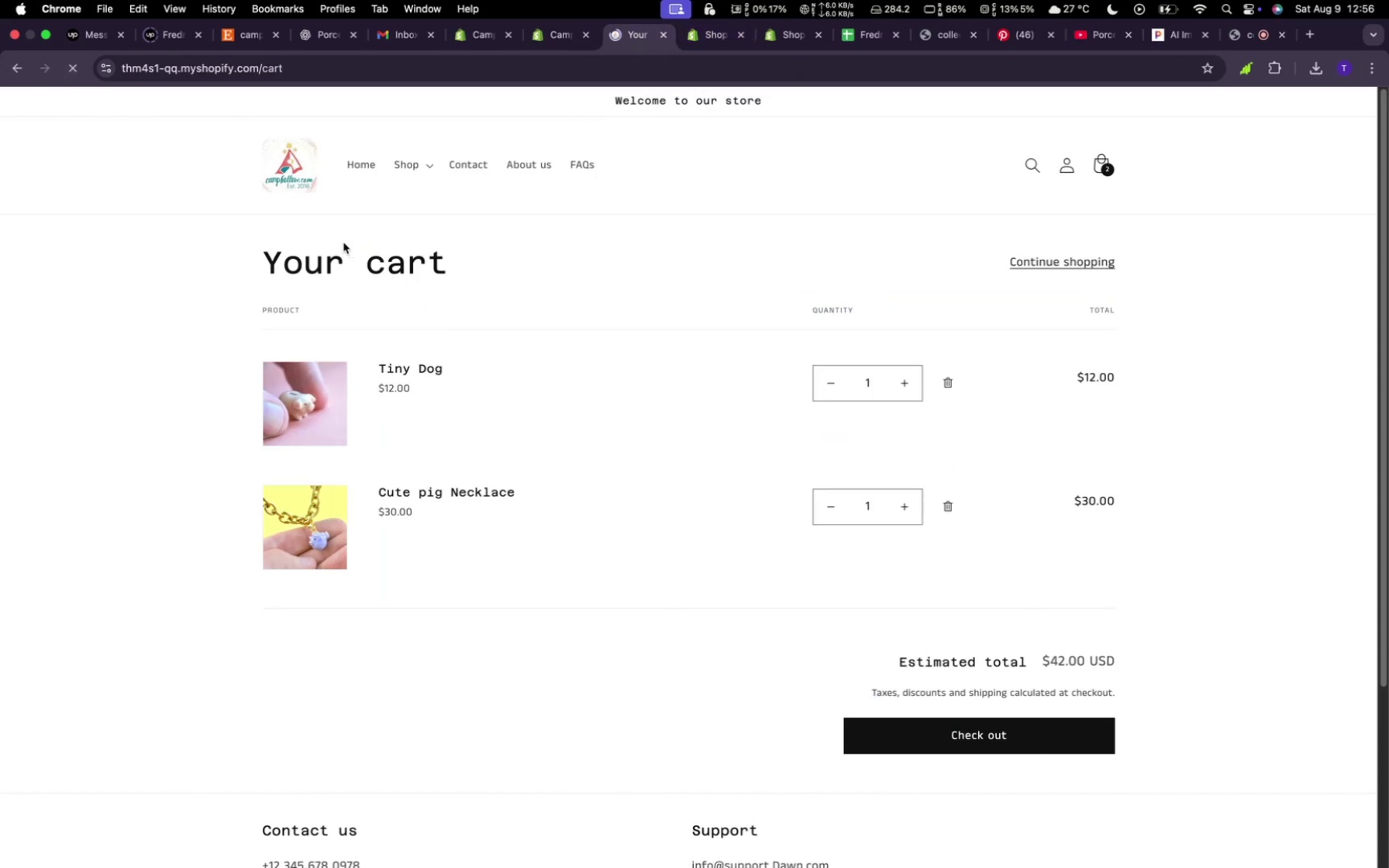 
left_click([362, 170])
 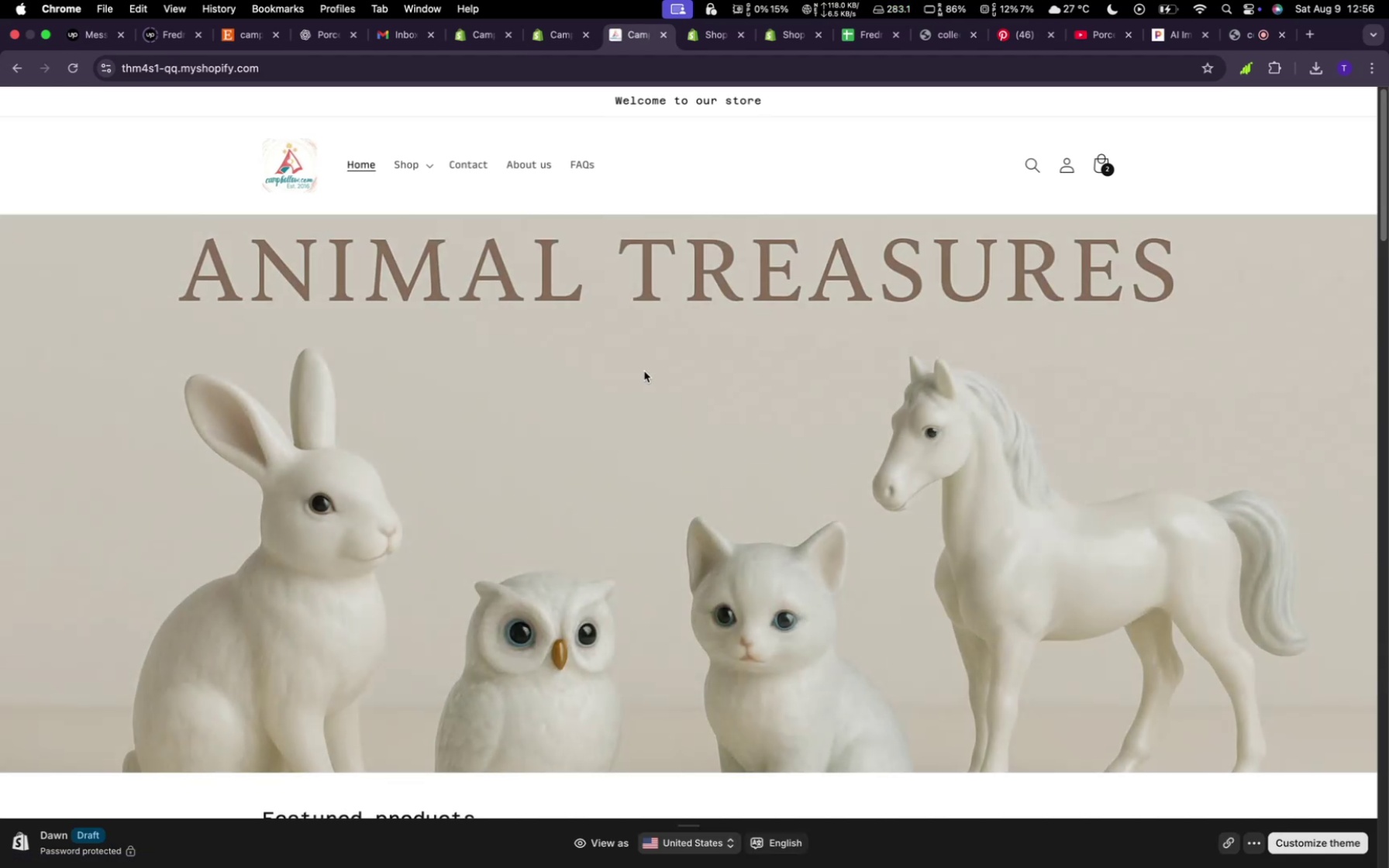 
scroll: coordinate [814, 527], scroll_direction: down, amount: 109.0
 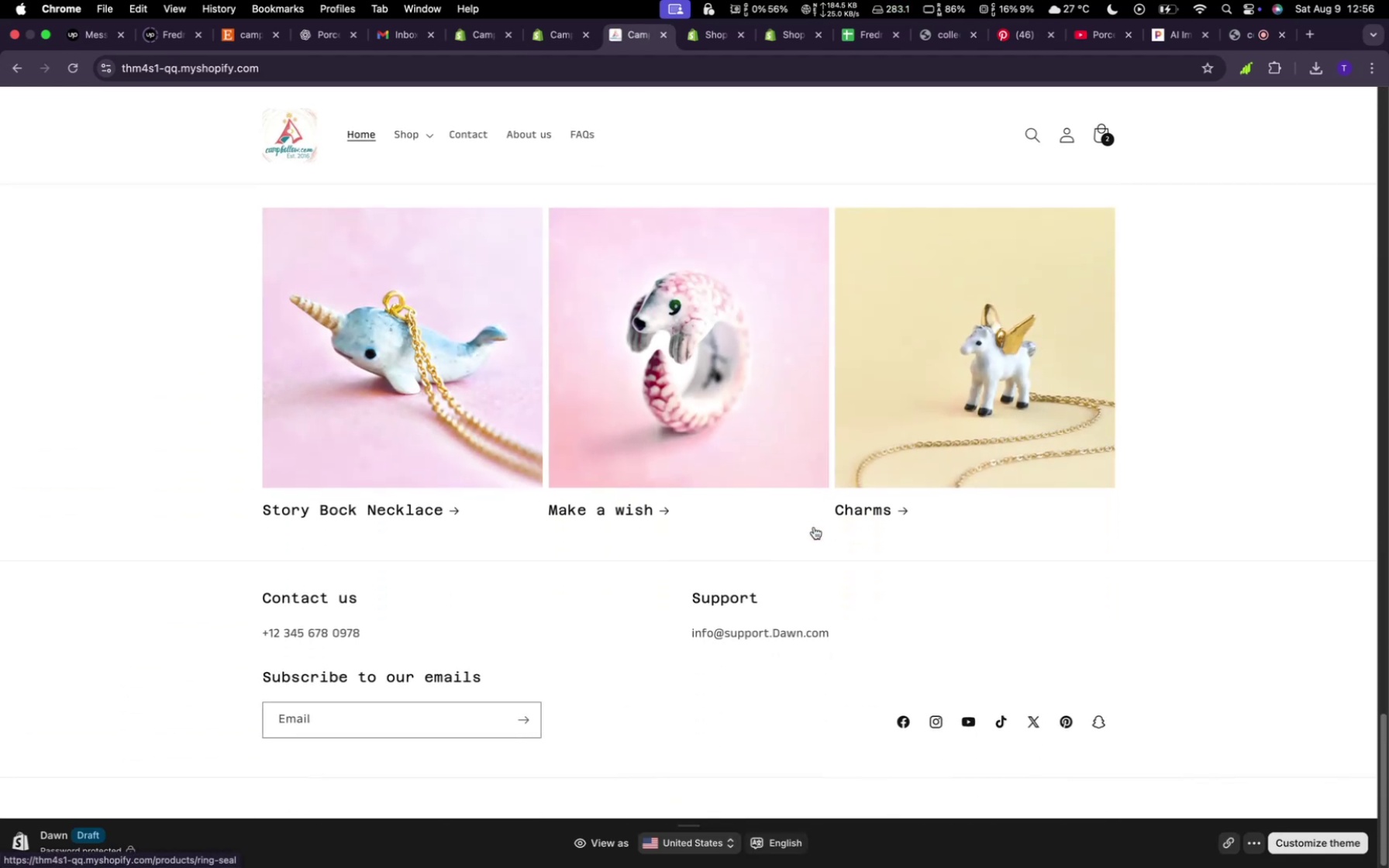 
scroll: coordinate [814, 527], scroll_direction: up, amount: 103.0
 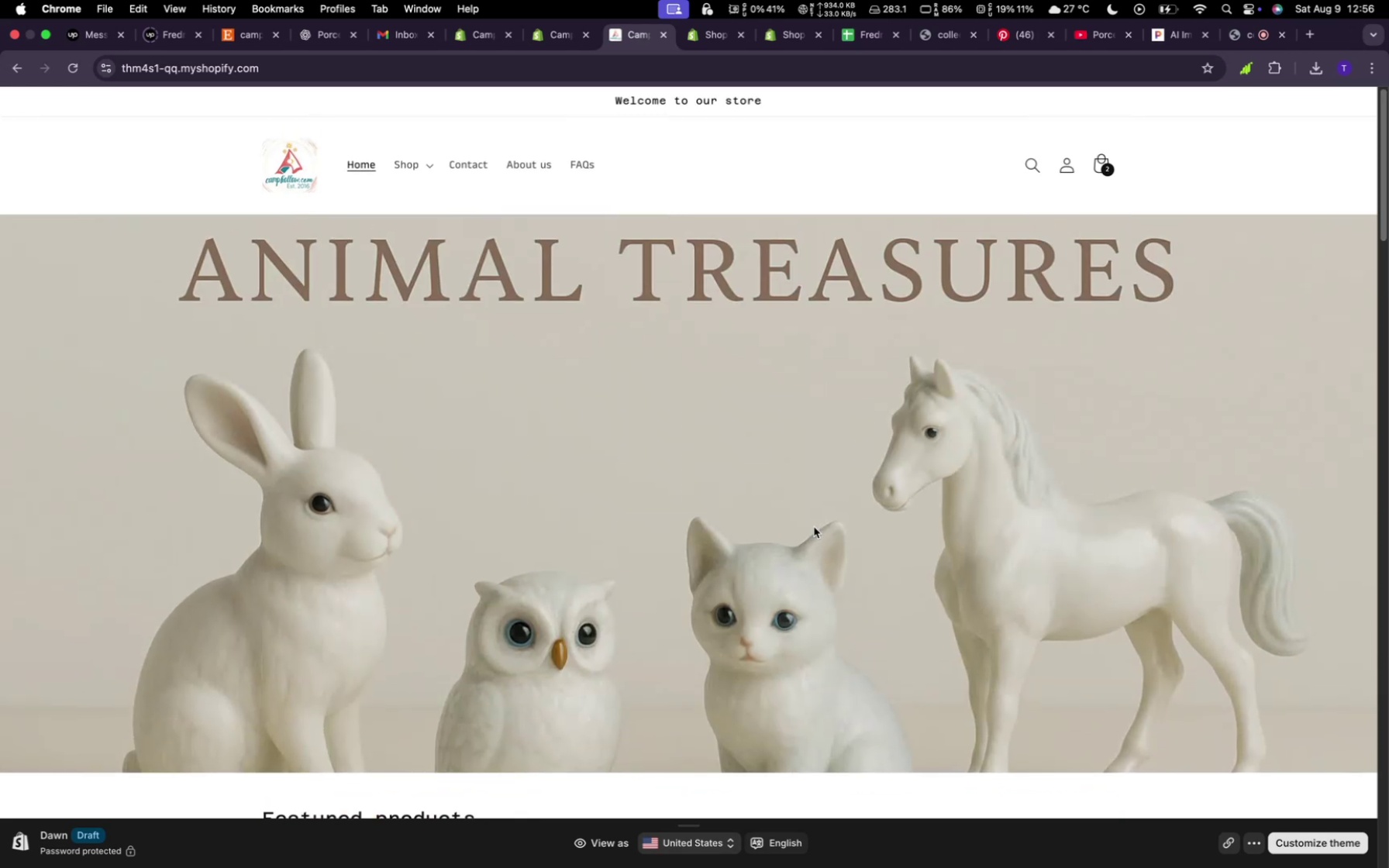 
scroll: coordinate [814, 527], scroll_direction: down, amount: 87.0
 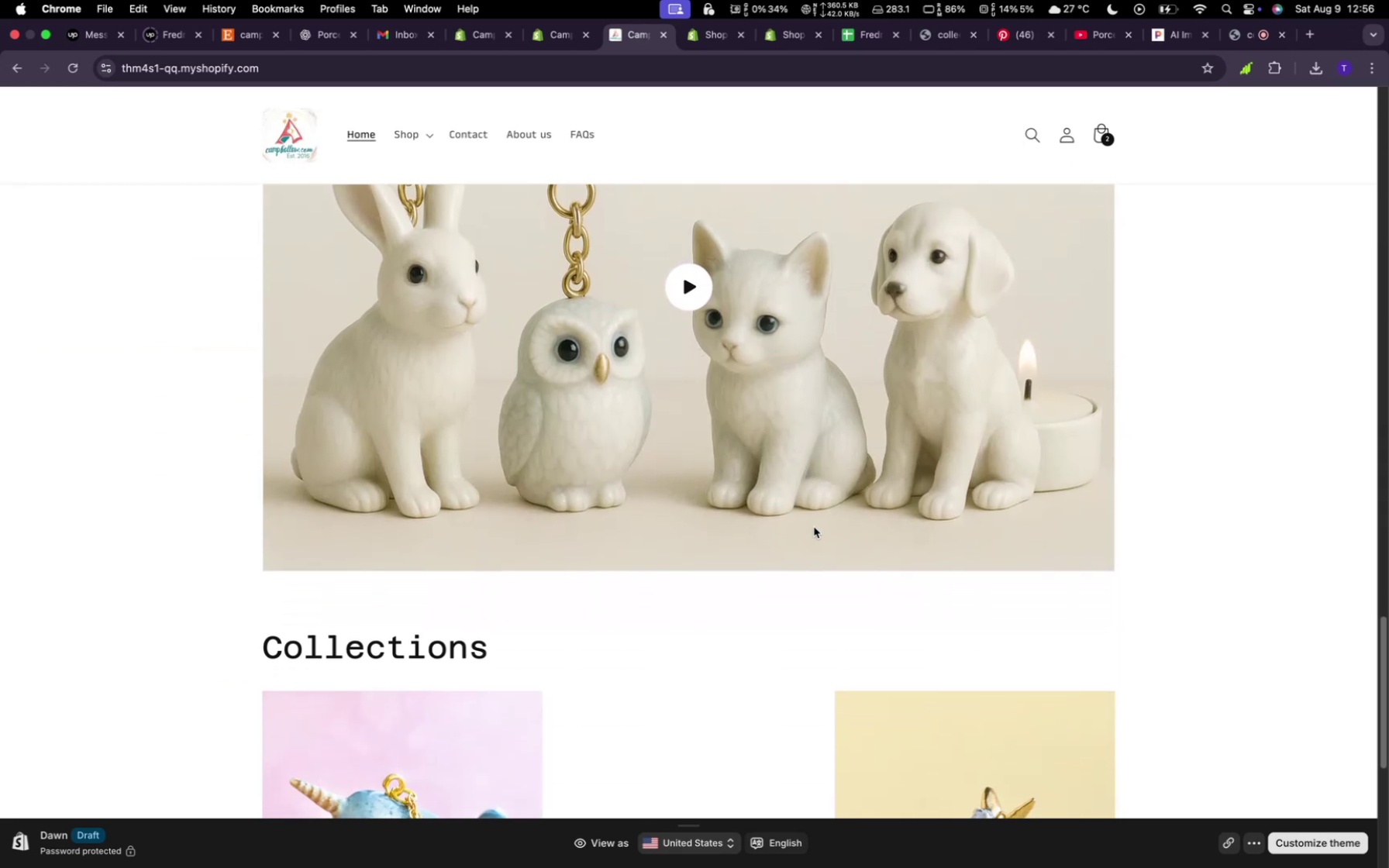 
scroll: coordinate [812, 526], scroll_direction: up, amount: 98.0
 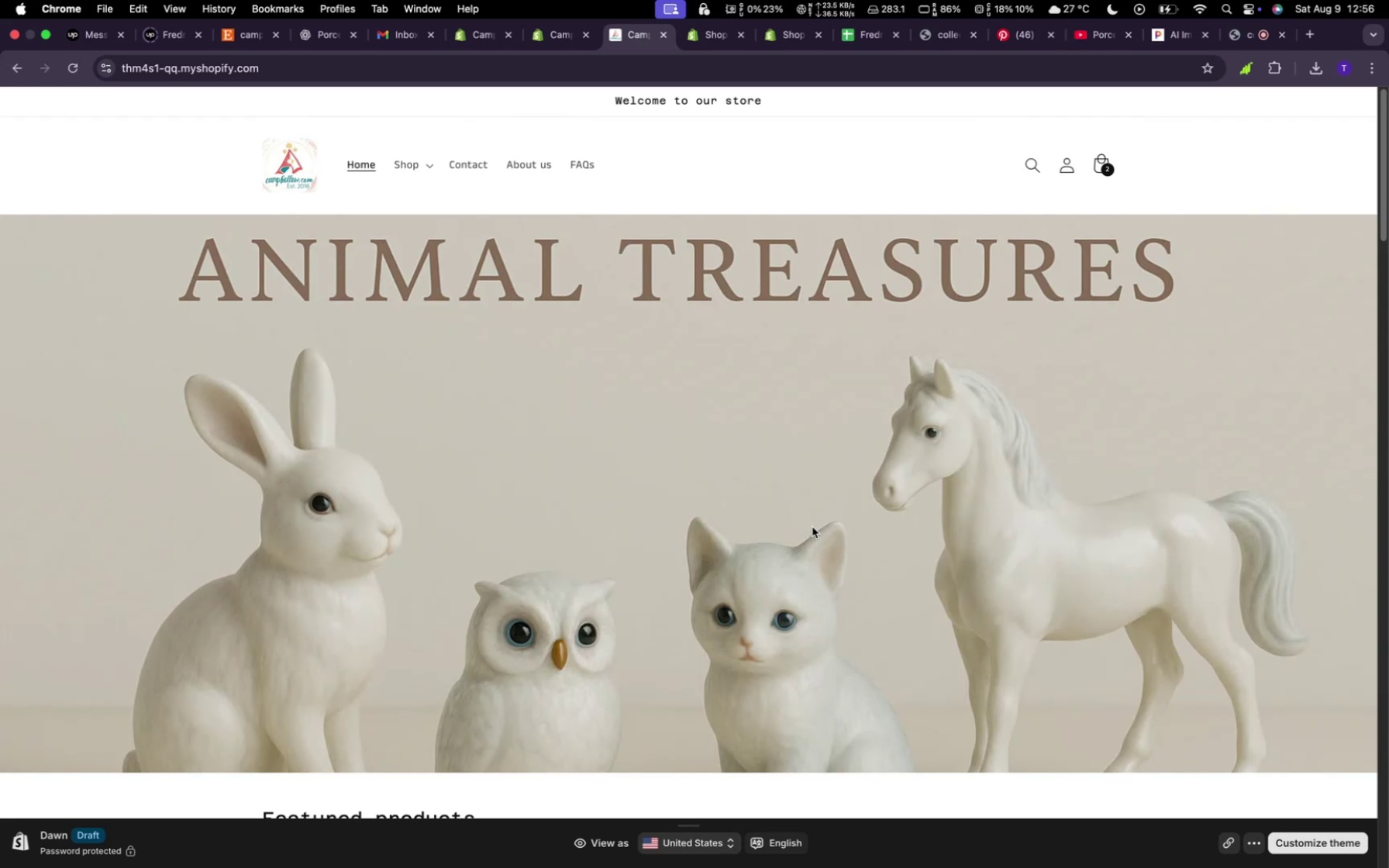 
scroll: coordinate [812, 527], scroll_direction: down, amount: 1.0
 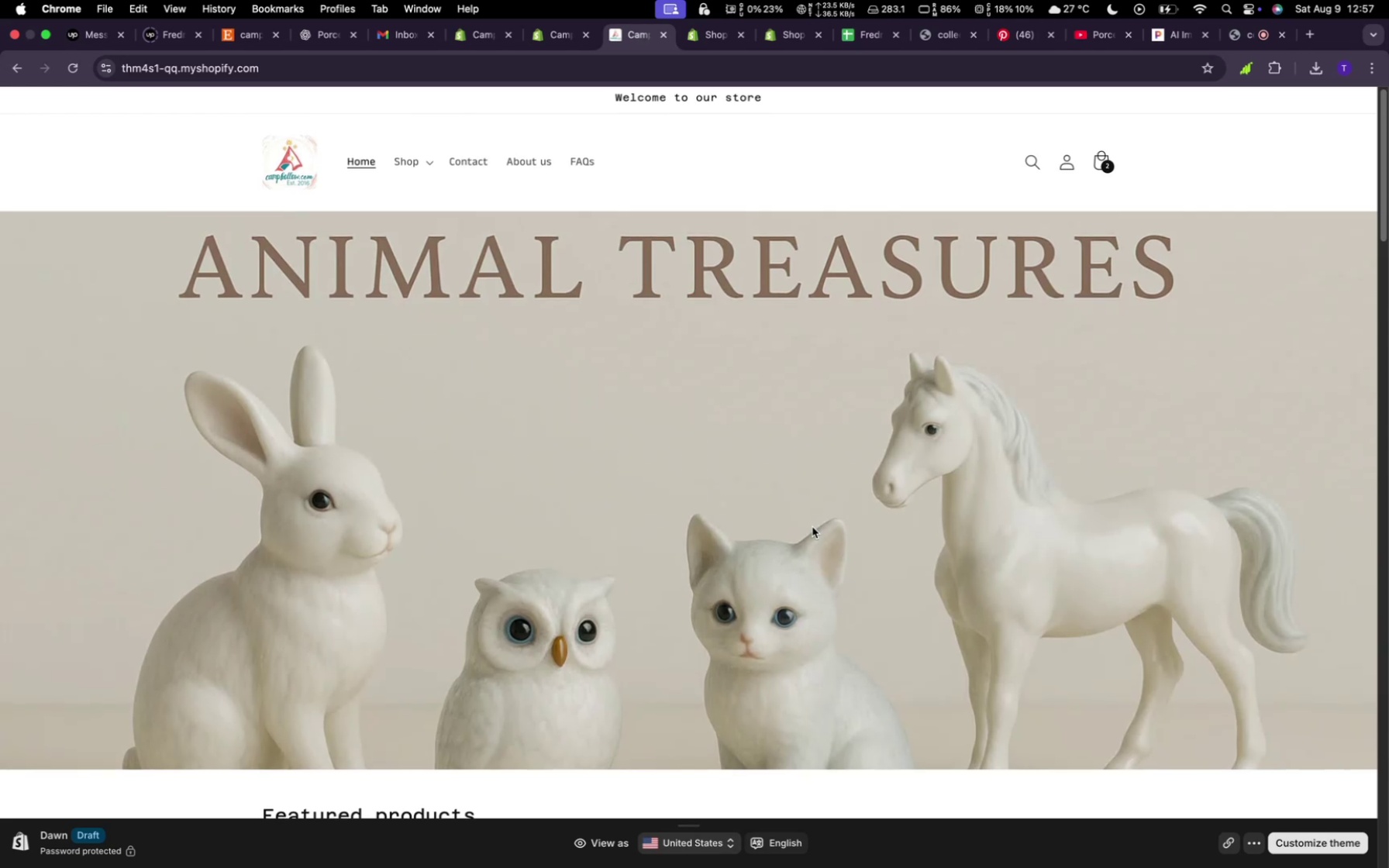 
scroll: coordinate [812, 529], scroll_direction: up, amount: 9.0
 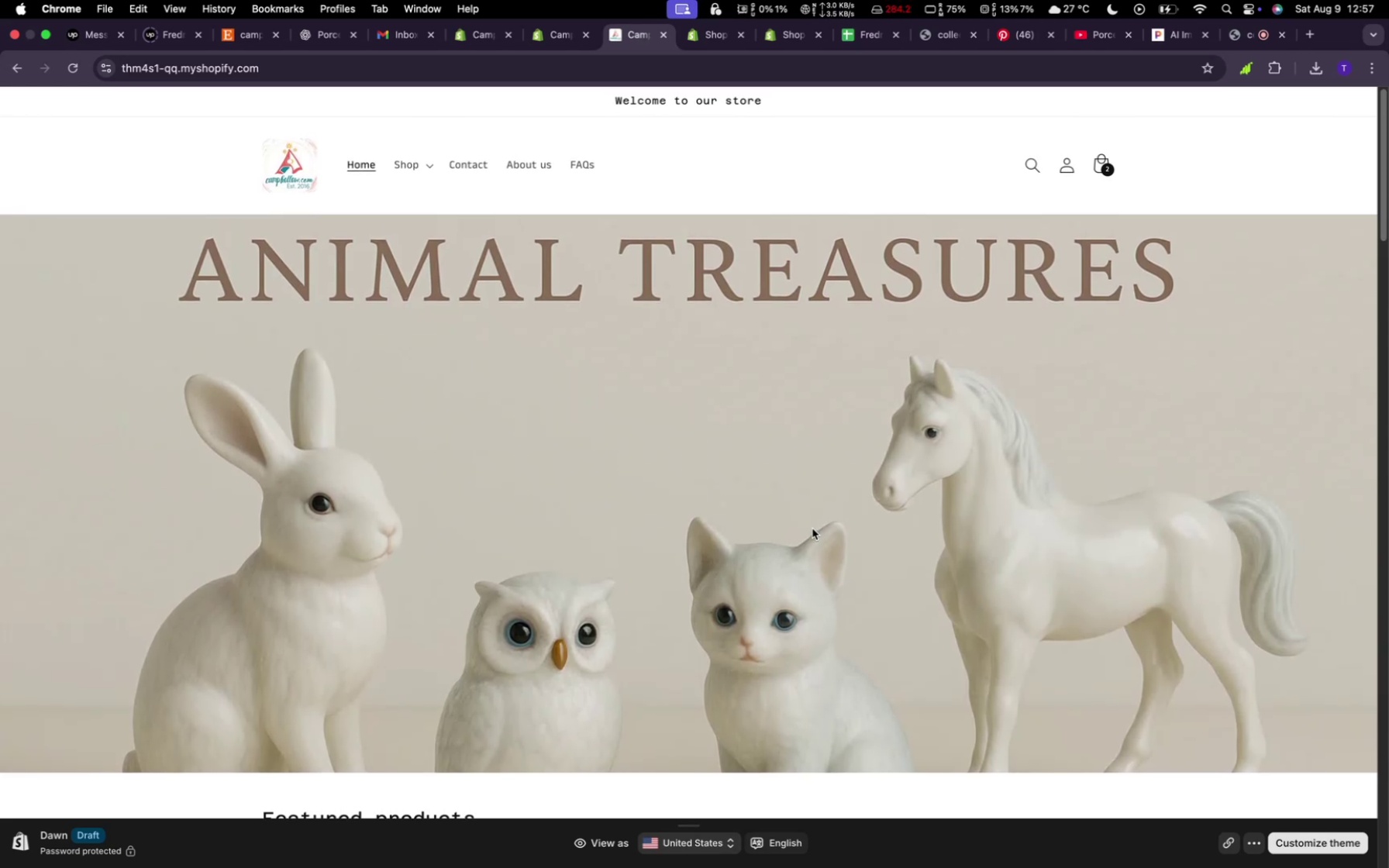 
wait(9.12)
 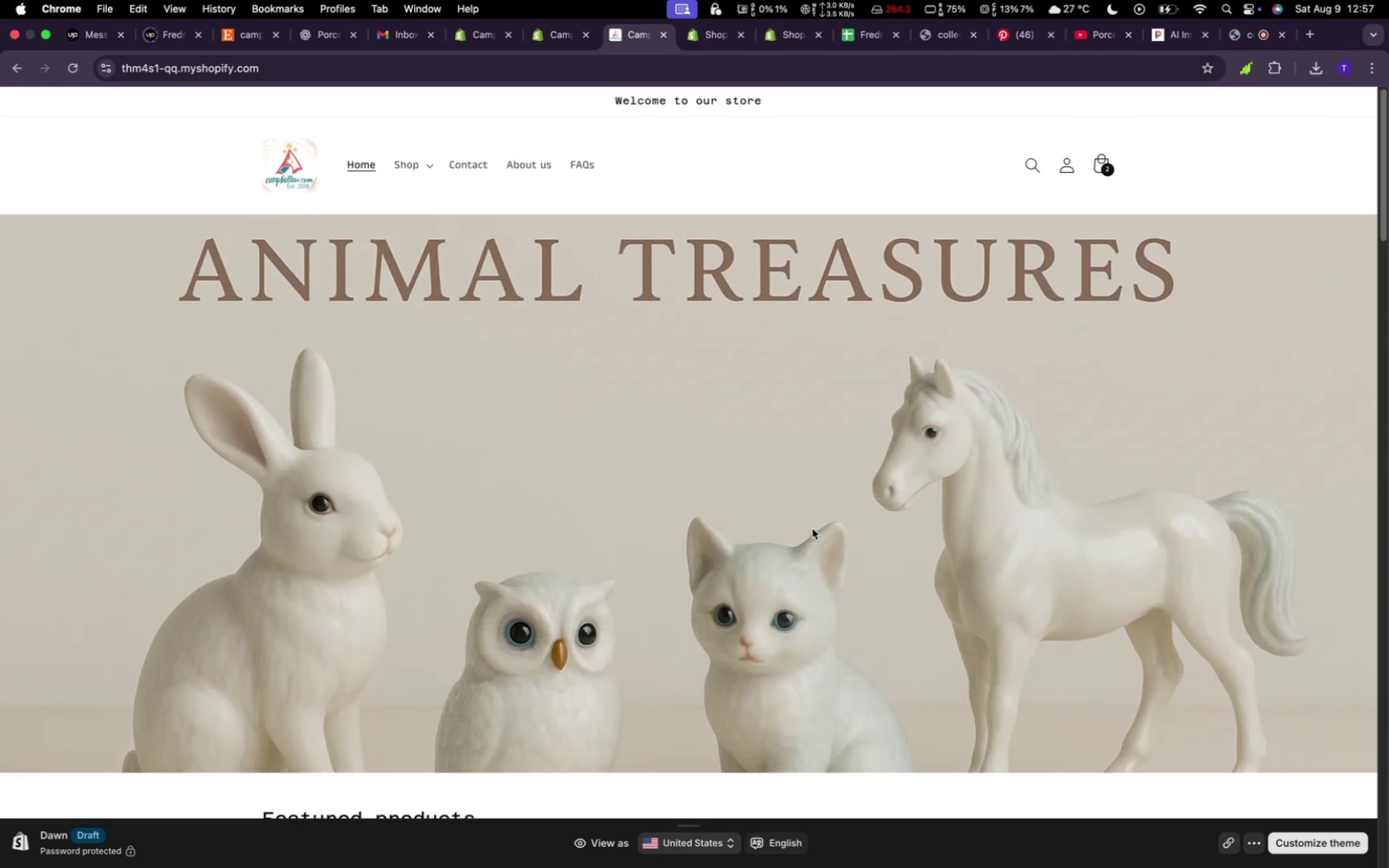 
scroll: coordinate [793, 541], scroll_direction: down, amount: 5.0
 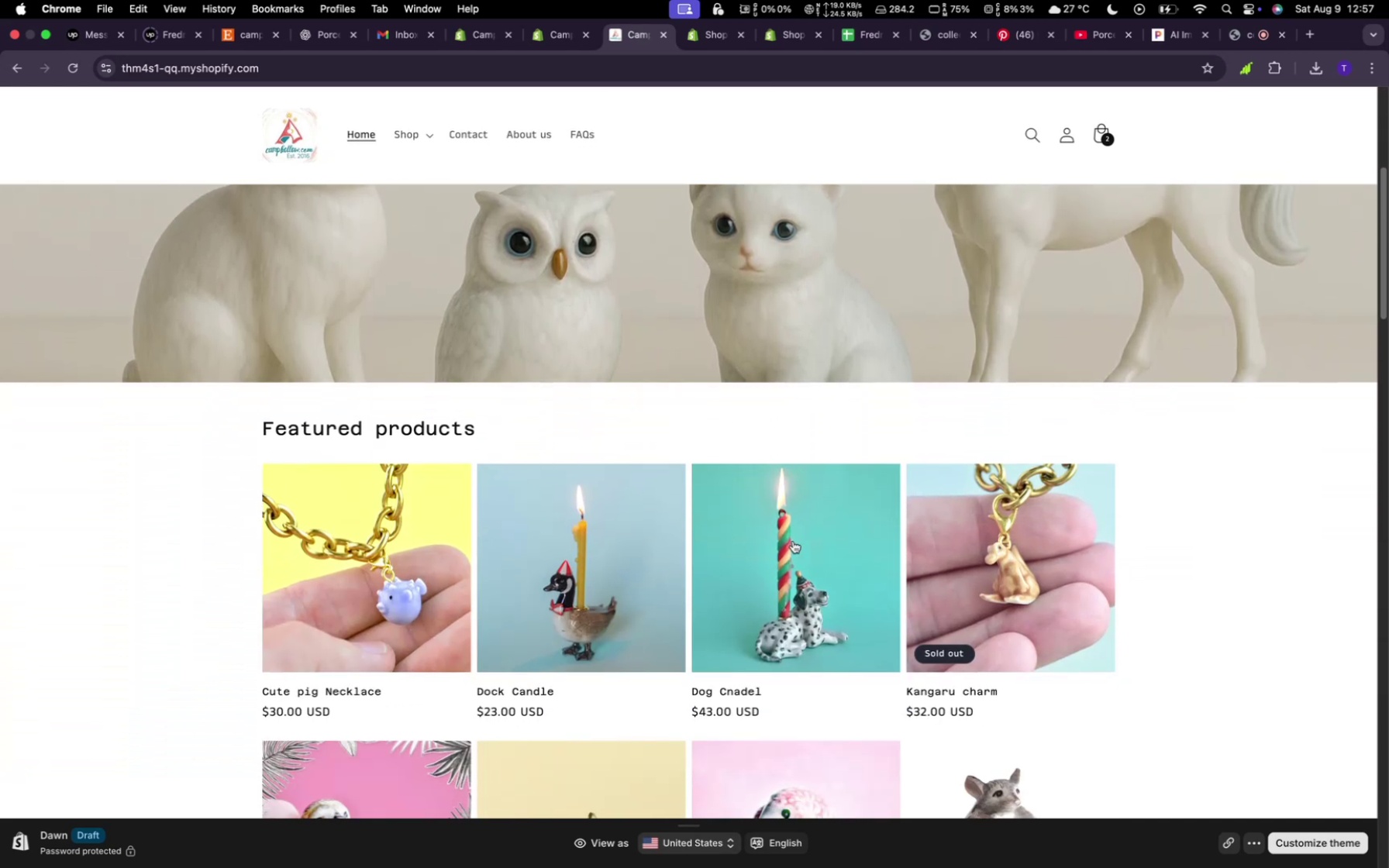 
scroll: coordinate [792, 542], scroll_direction: up, amount: 21.0
 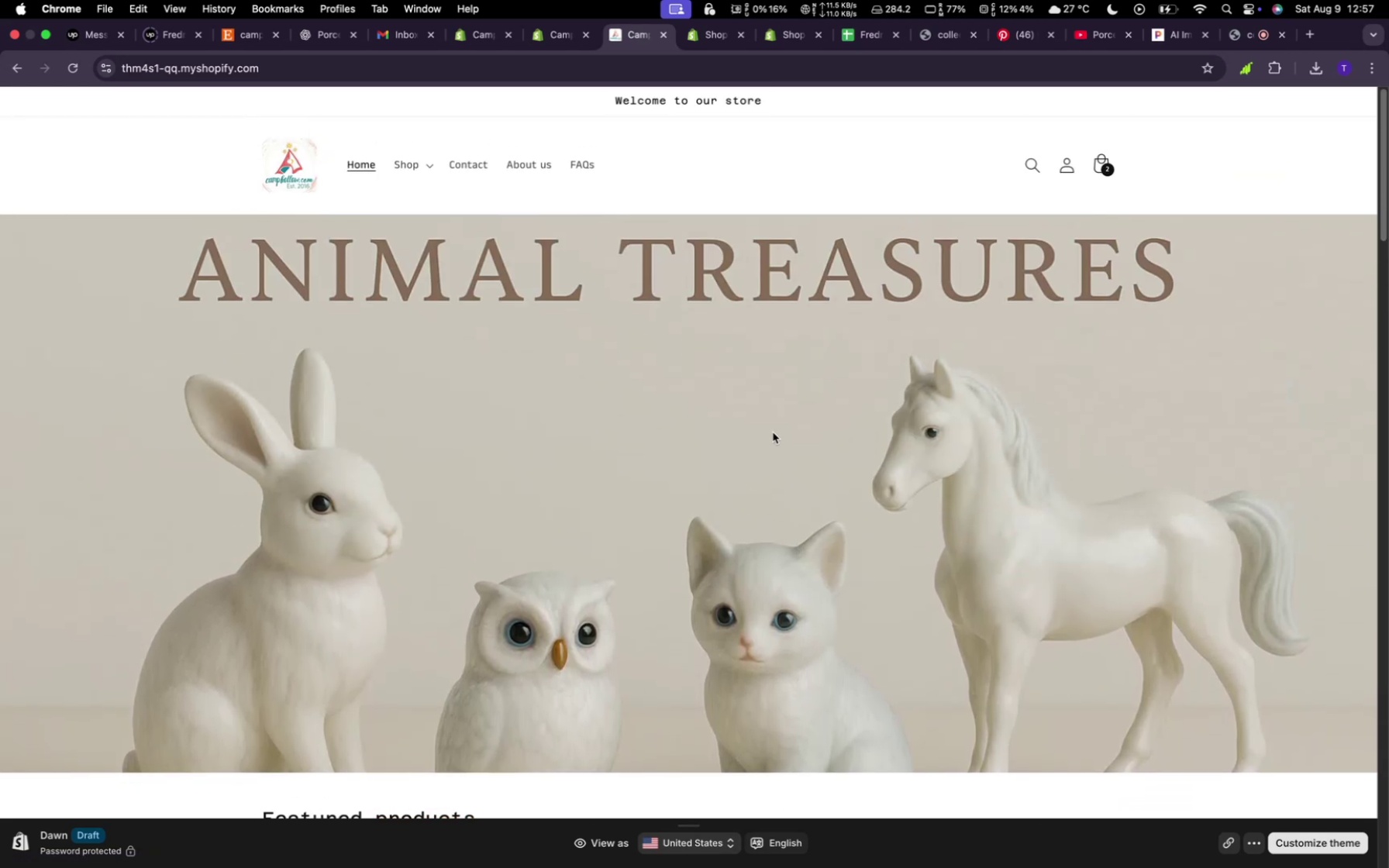 
scroll: coordinate [777, 518], scroll_direction: down, amount: 4.0
 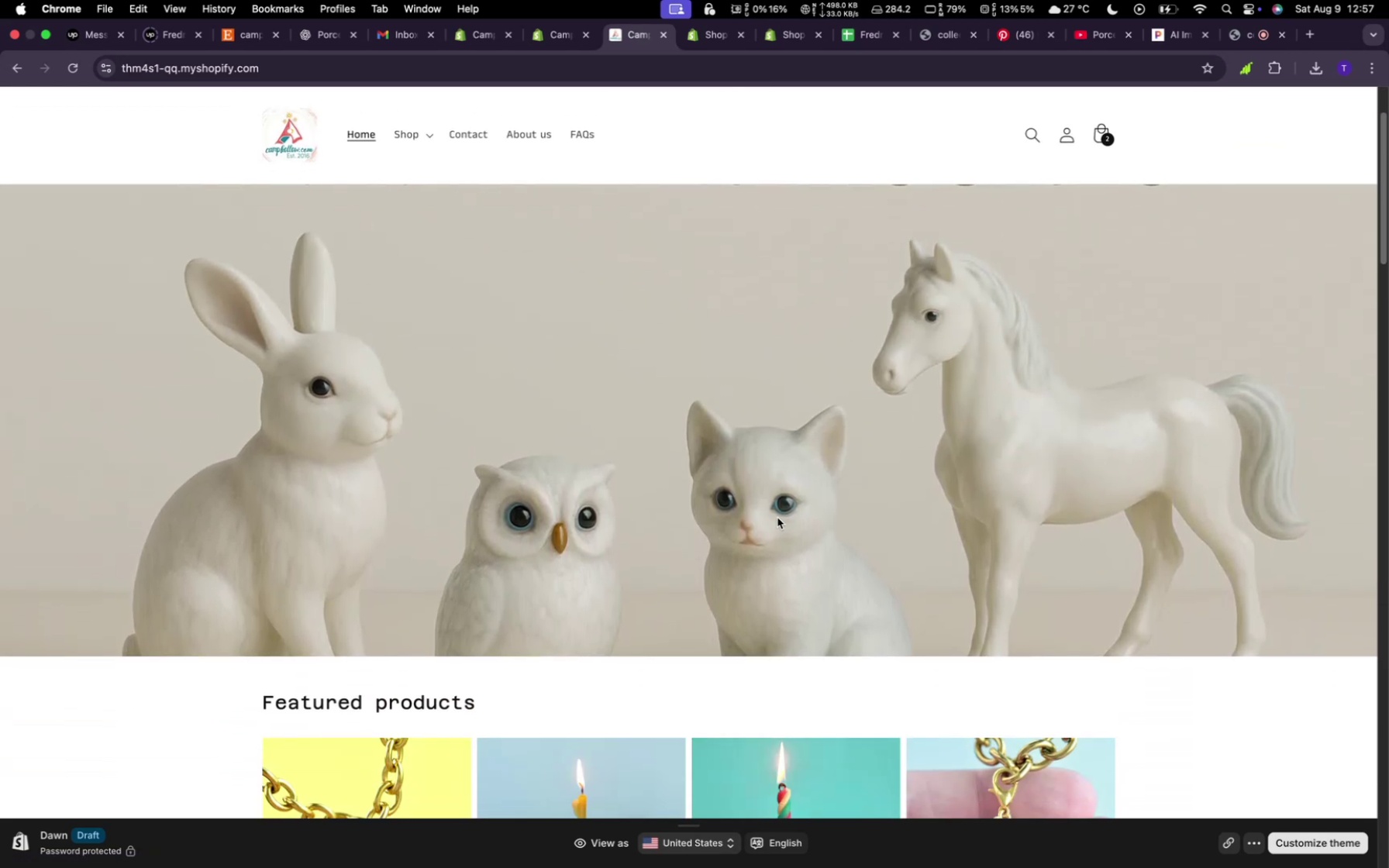 
scroll: coordinate [776, 524], scroll_direction: up, amount: 35.0
 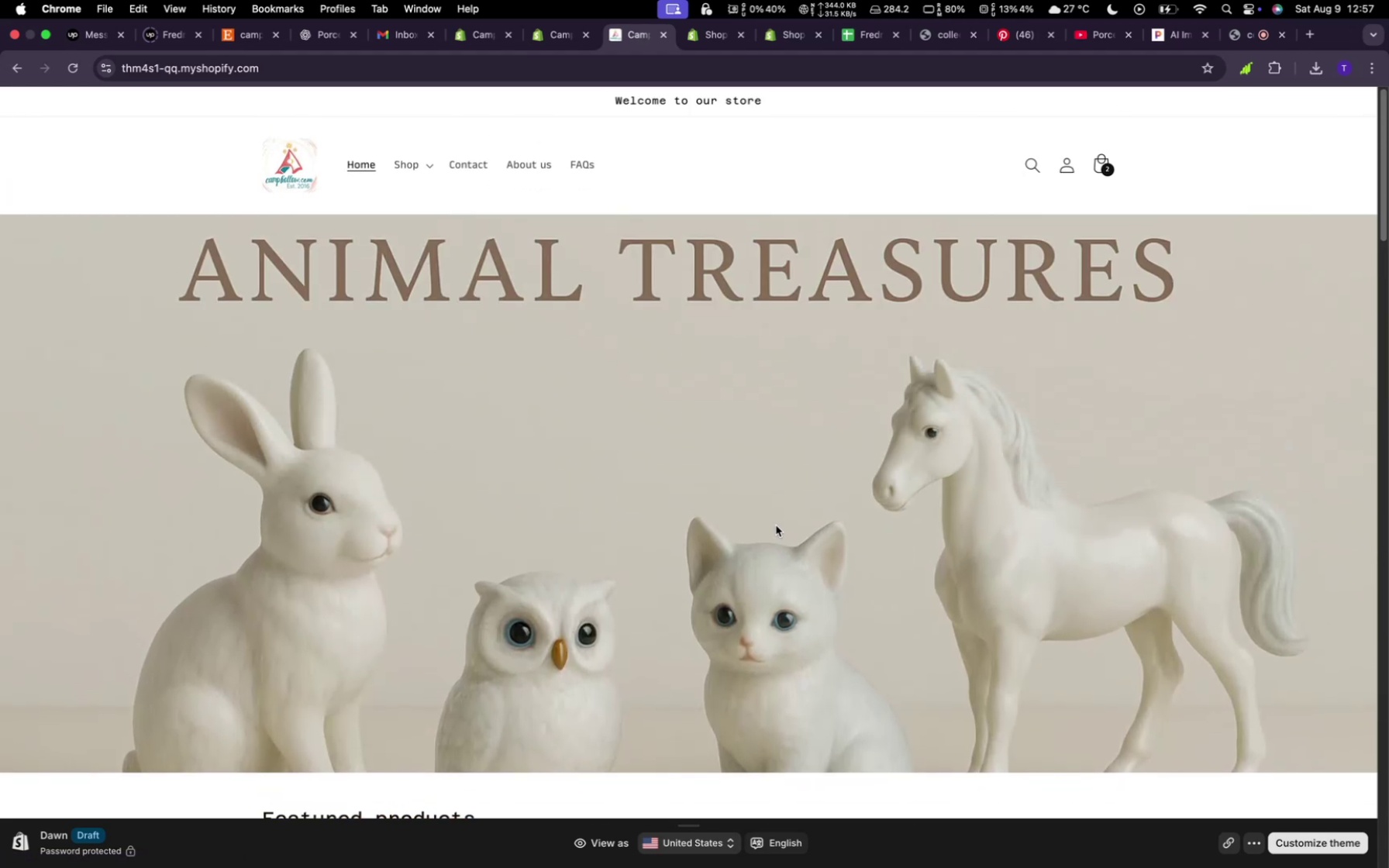 
scroll: coordinate [757, 636], scroll_direction: down, amount: 115.0
 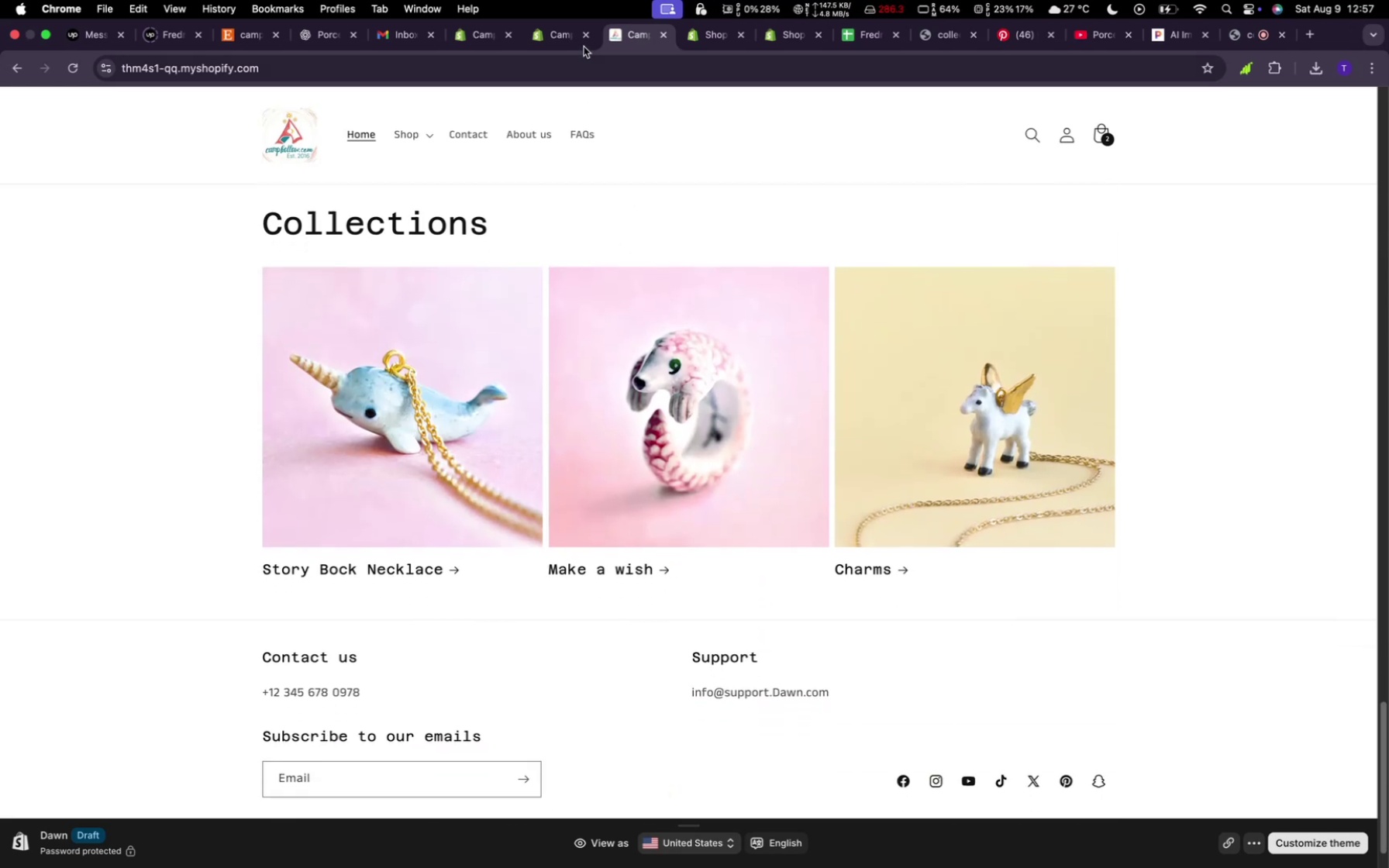 
left_click([567, 40])
 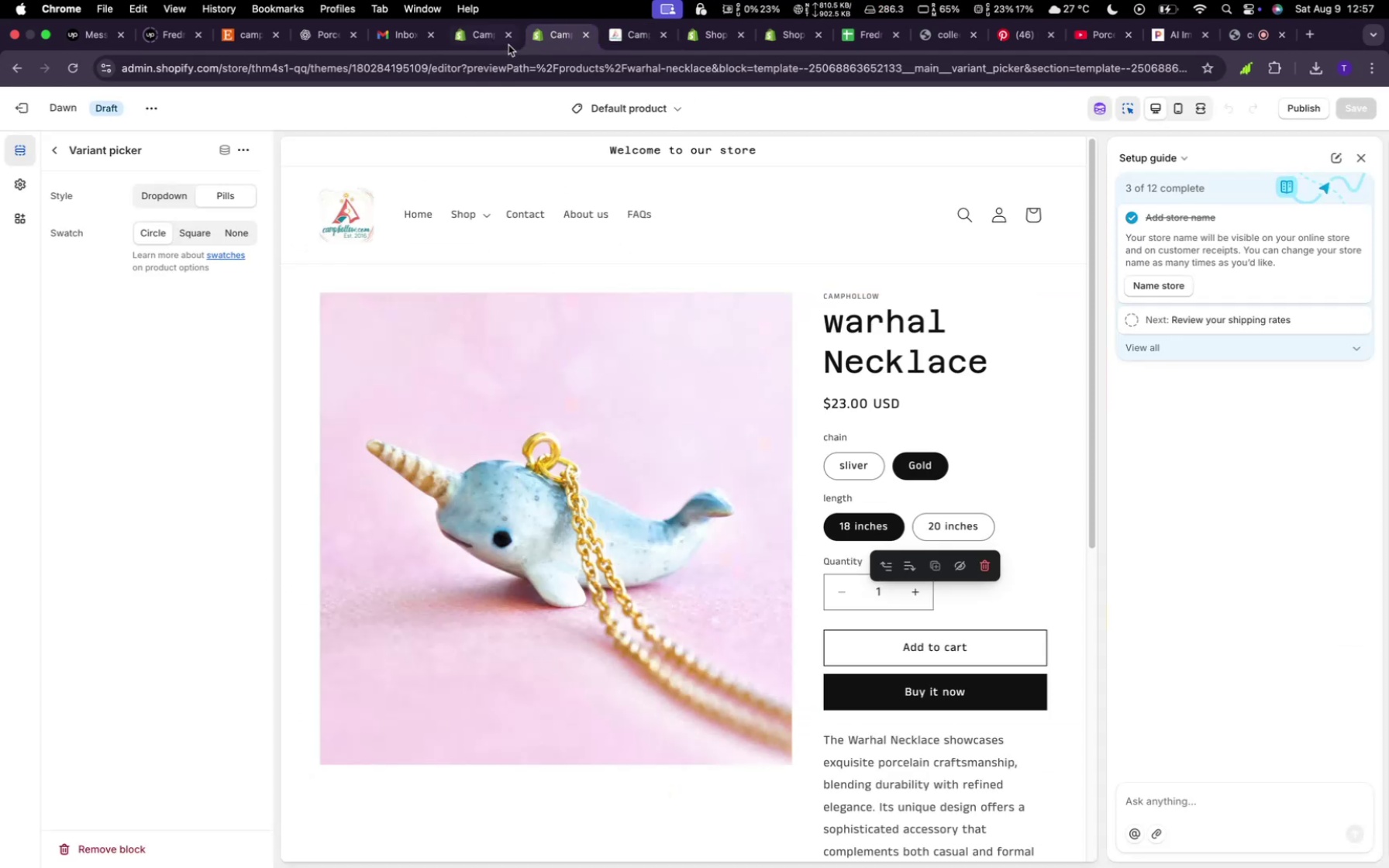 
left_click([491, 36])
 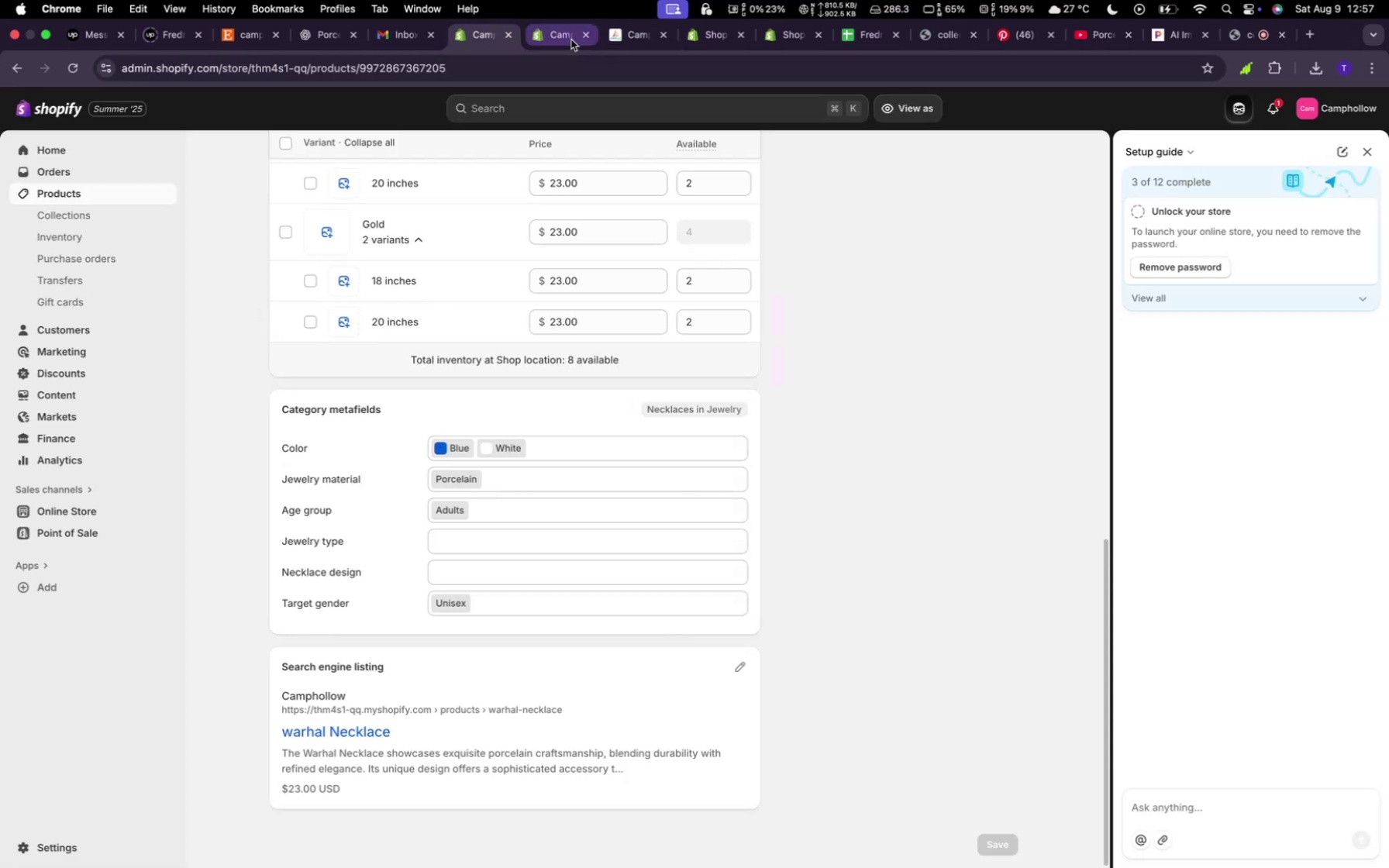 
left_click([568, 39])
 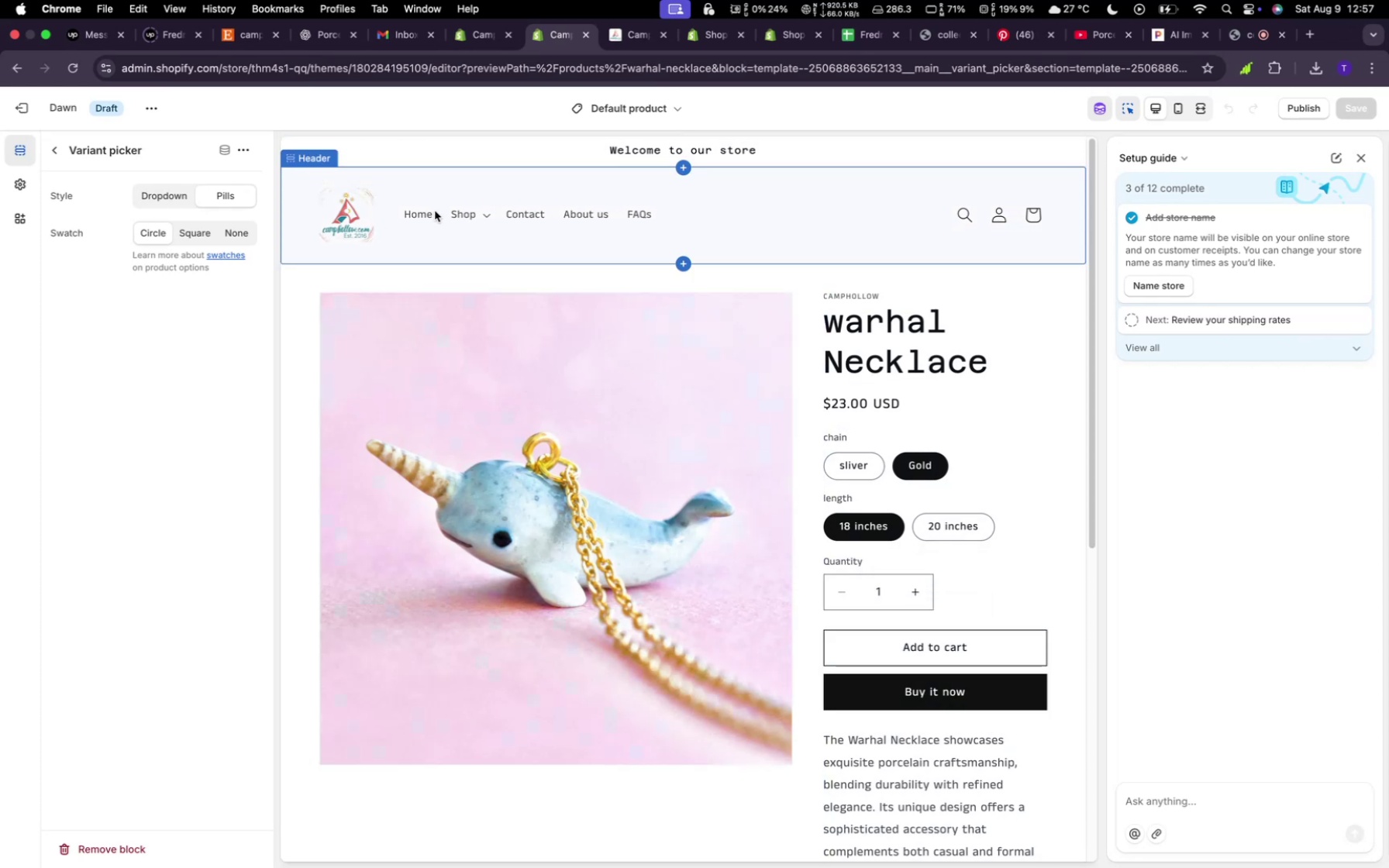 
double_click([425, 211])
 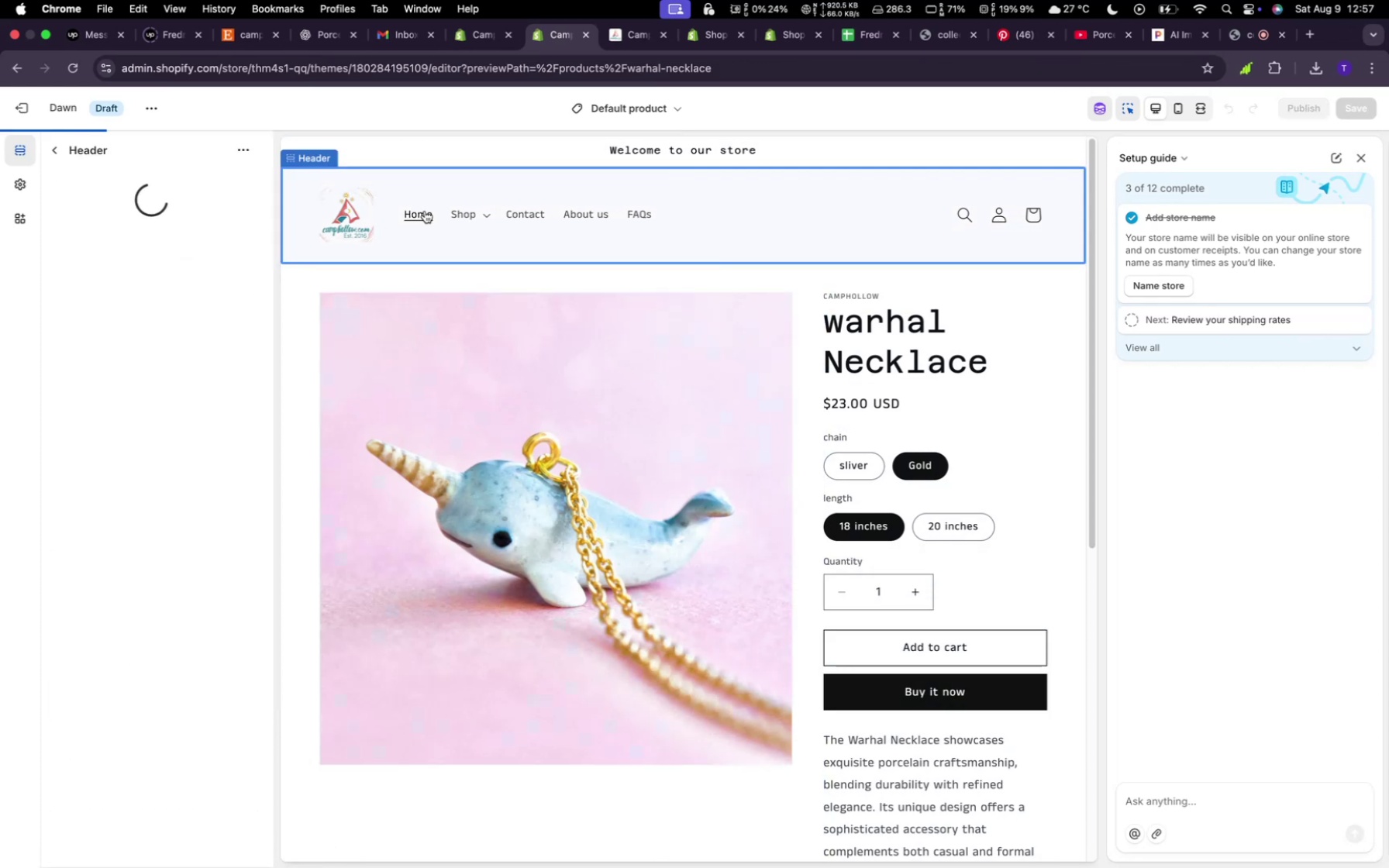 
left_click([425, 211])
 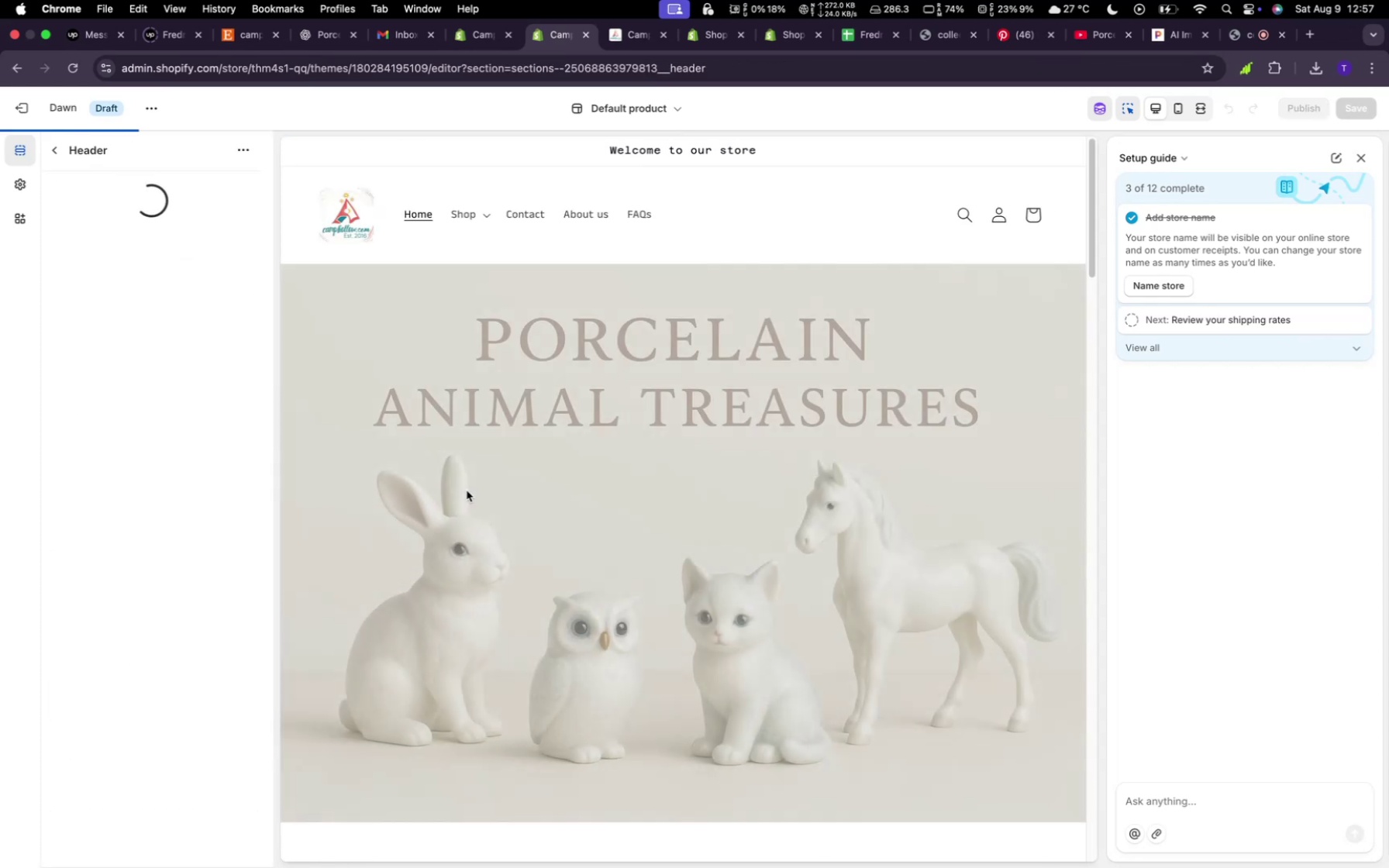 
scroll: coordinate [138, 666], scroll_direction: down, amount: 18.0
 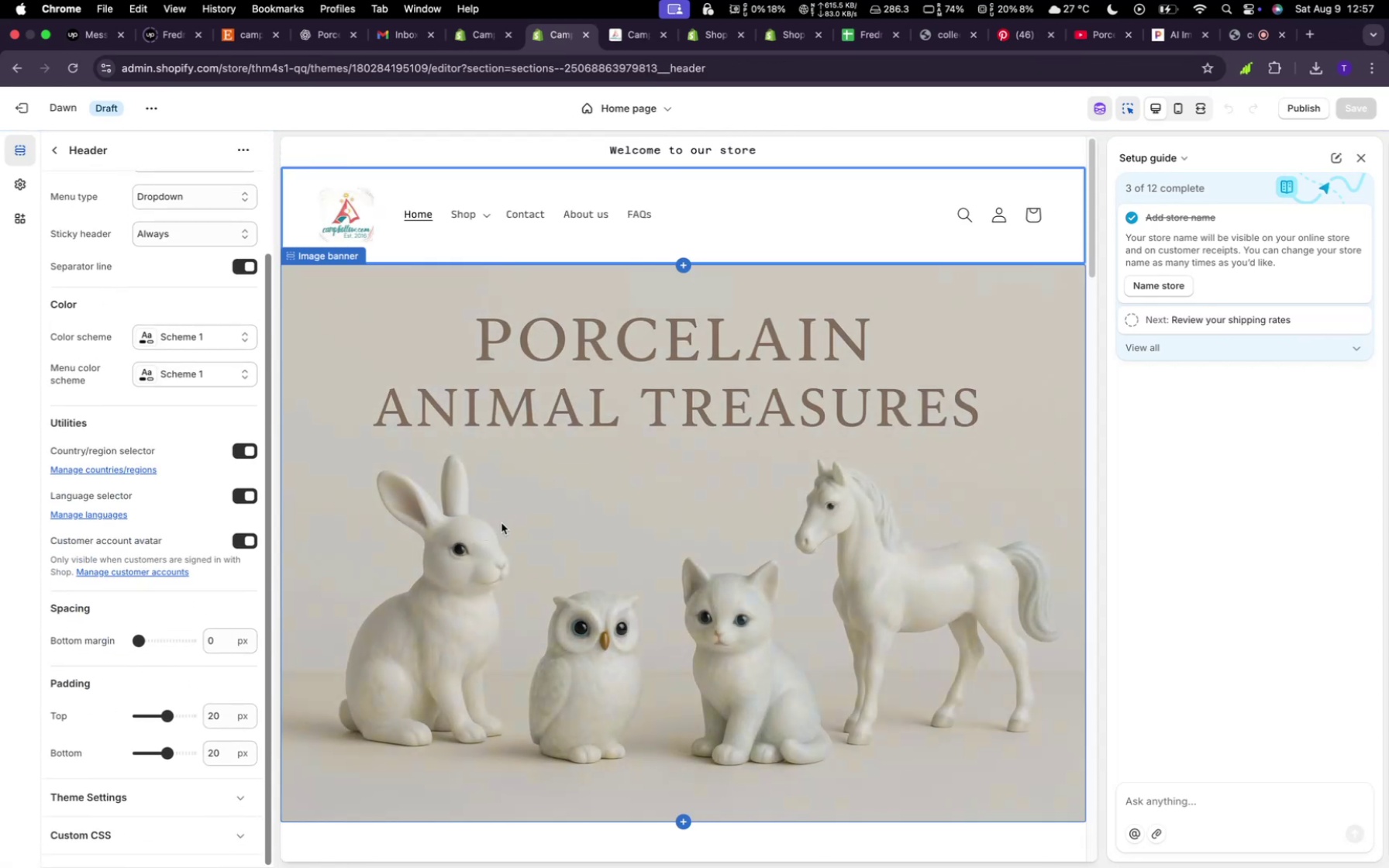 
scroll: coordinate [511, 522], scroll_direction: up, amount: 16.0
 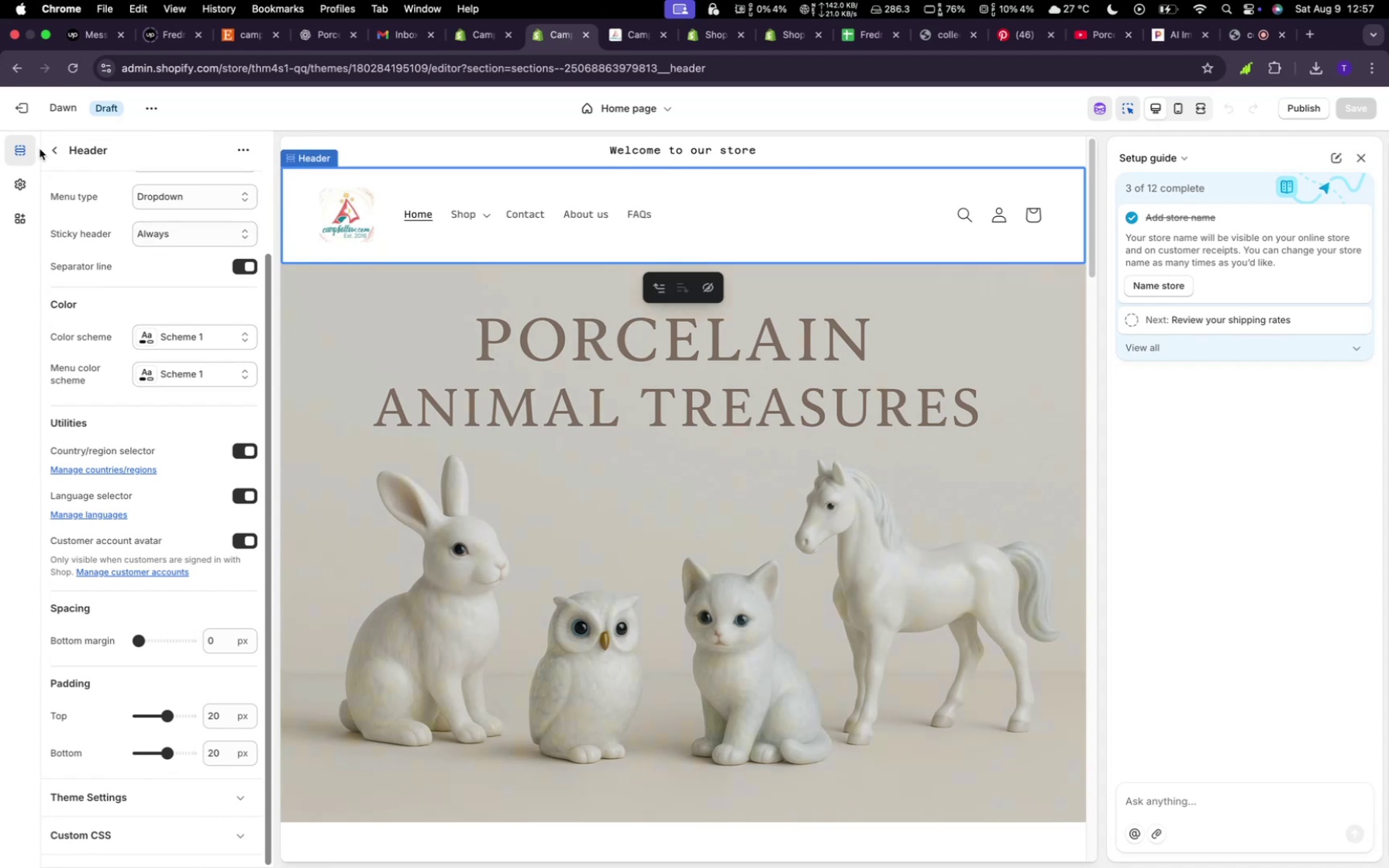 
wait(10.06)
 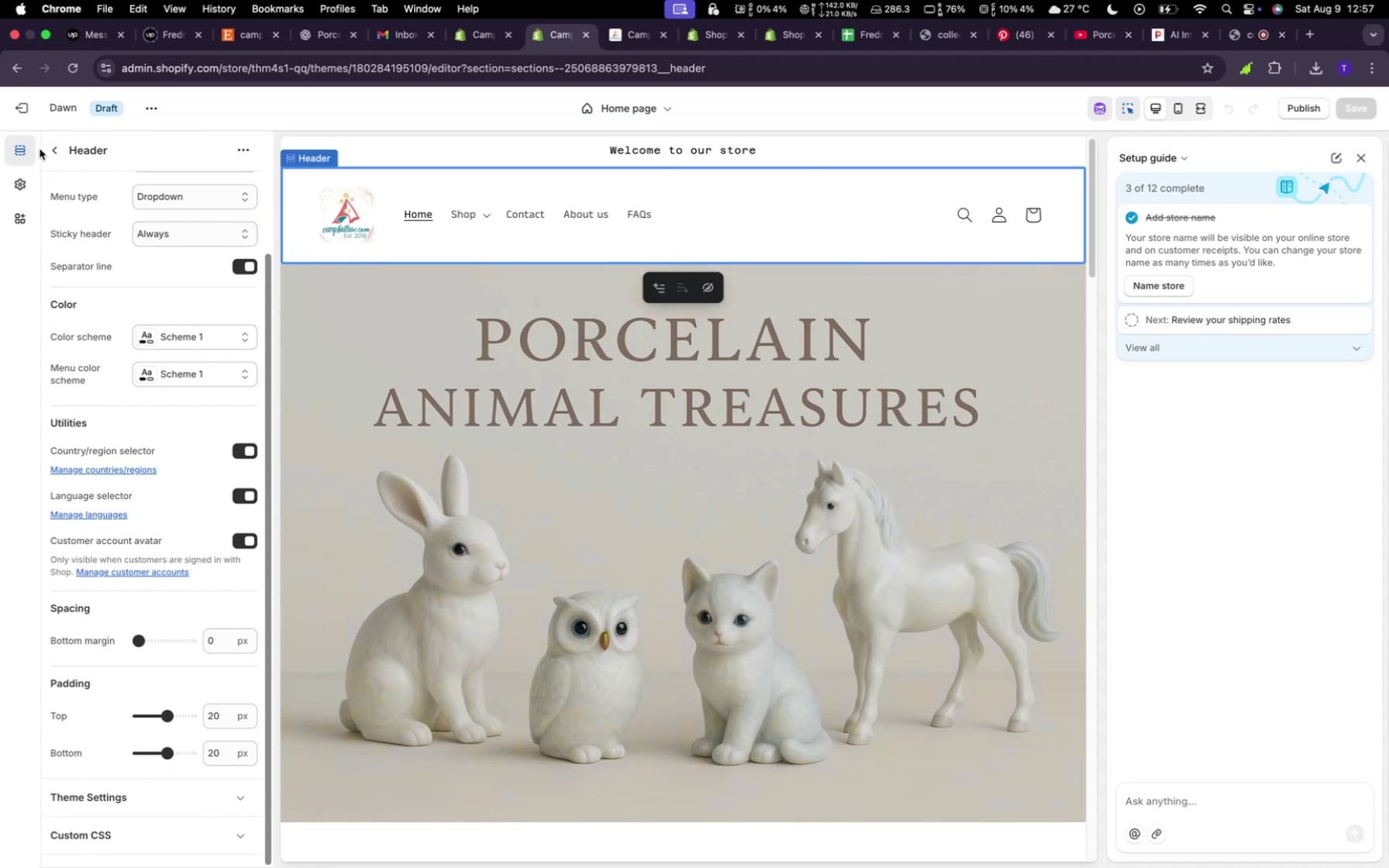 
left_click([53, 147])
 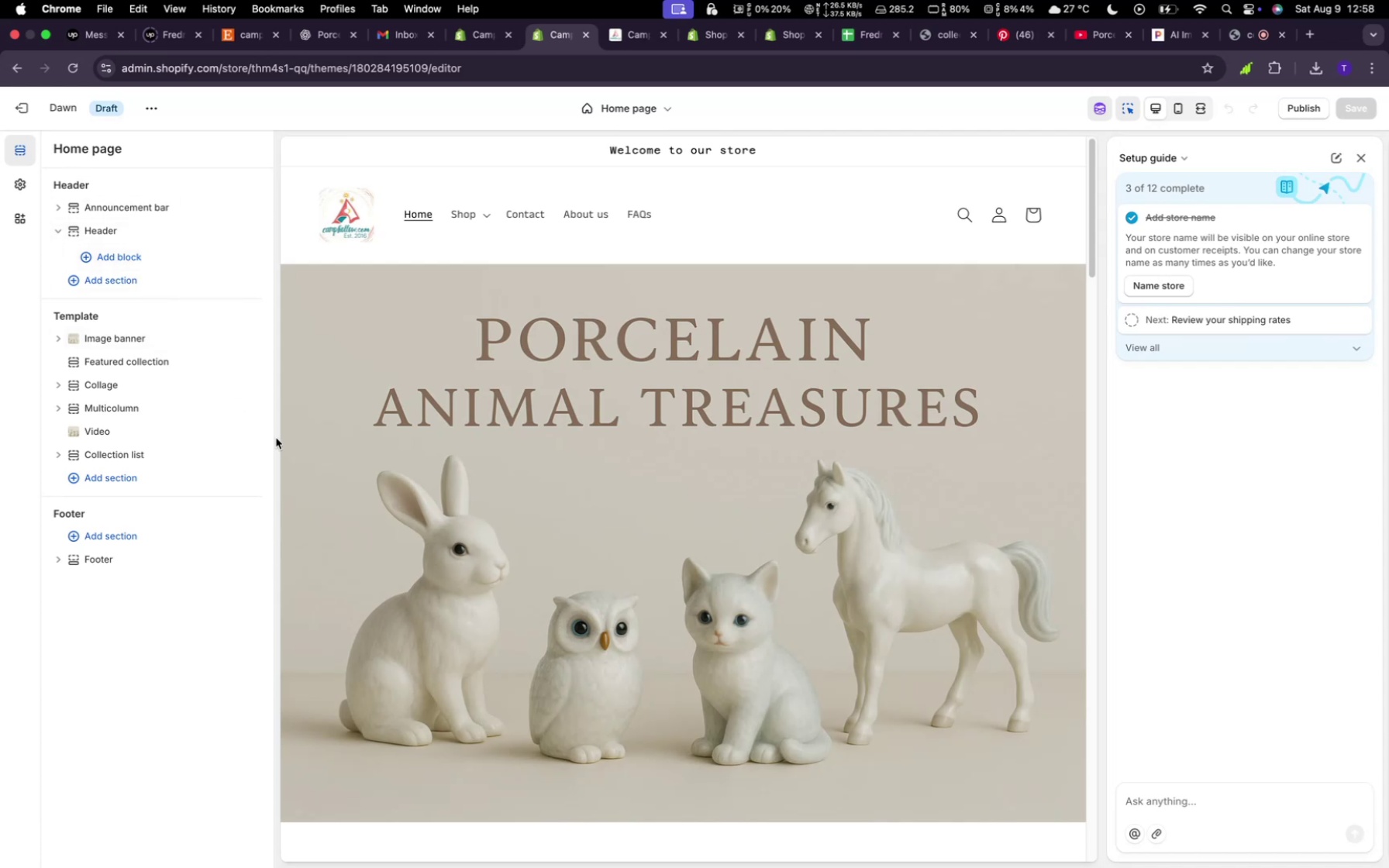 
left_click_drag(start_coordinate=[104, 410], to_coordinate=[119, 442])
 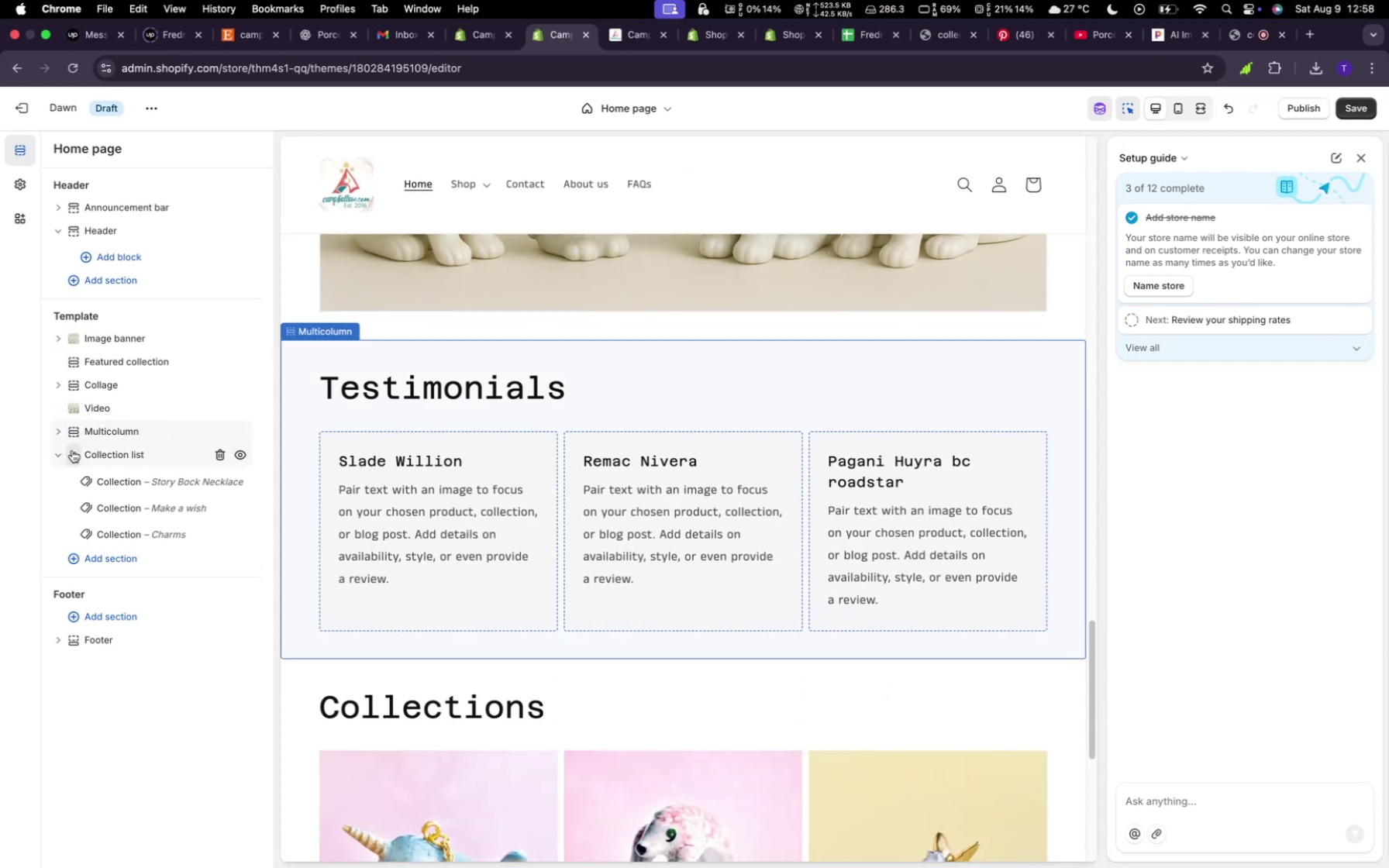 
left_click([68, 452])
 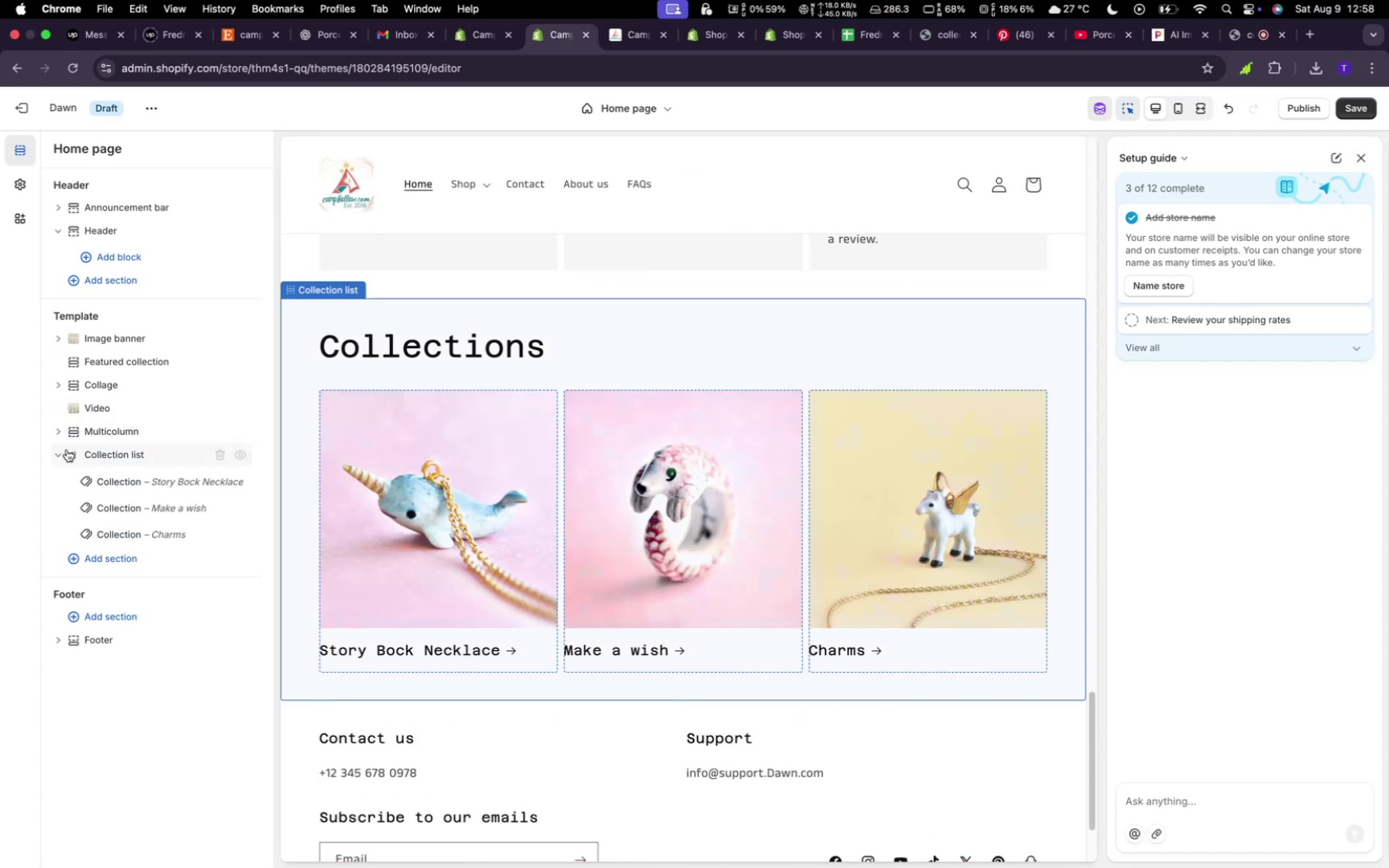 
left_click([64, 450])
 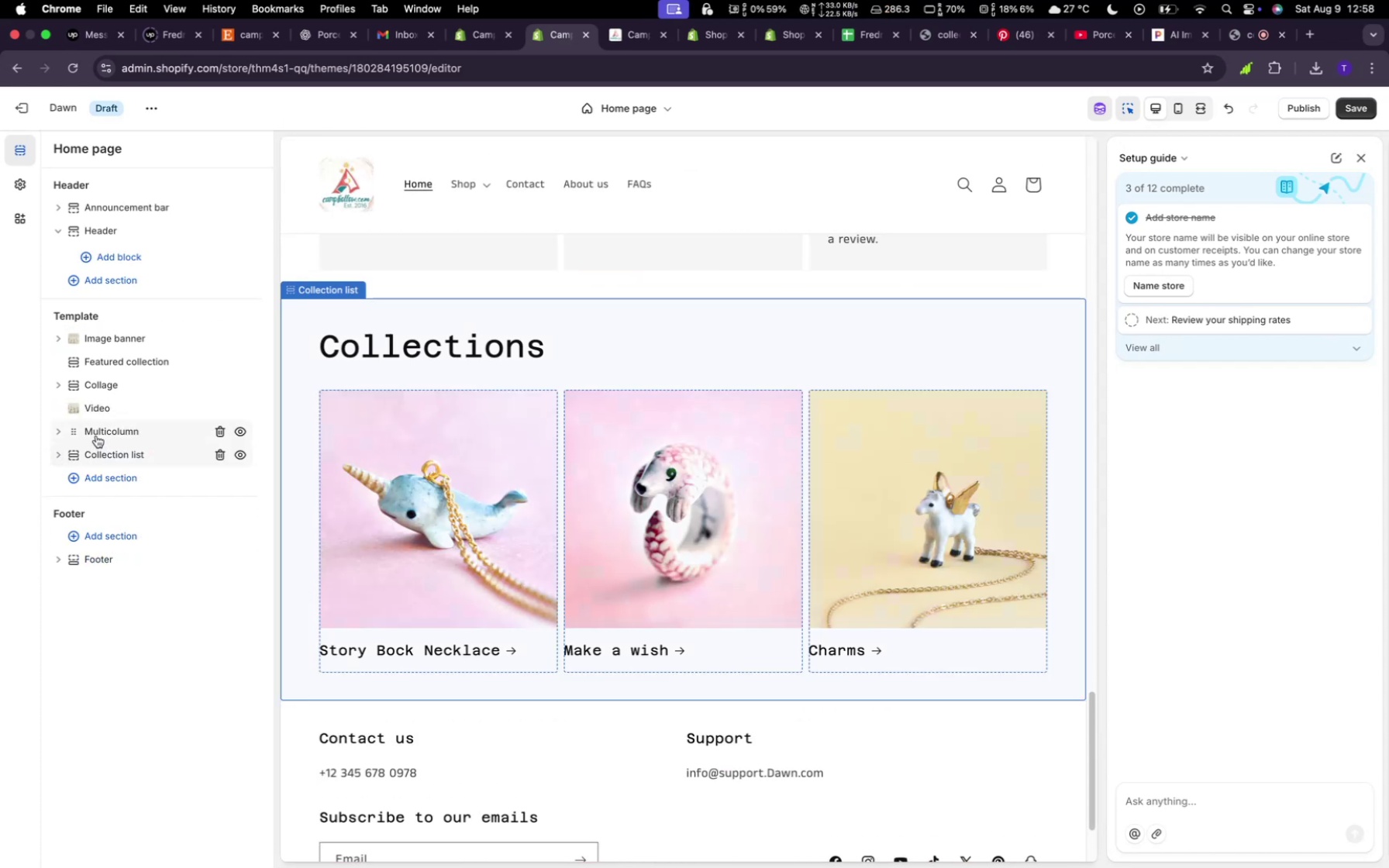 
left_click_drag(start_coordinate=[97, 432], to_coordinate=[92, 550])
 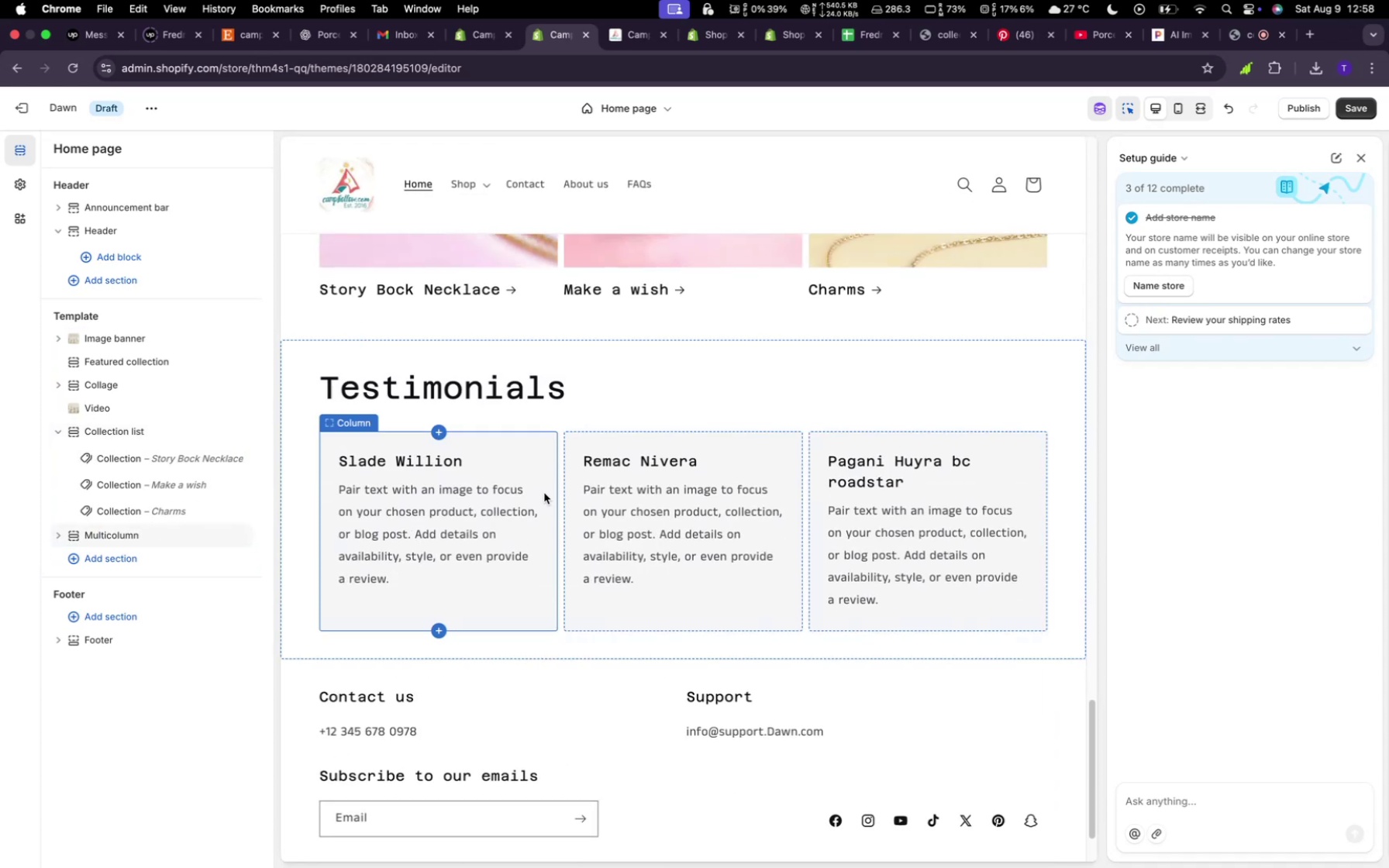 
scroll: coordinate [546, 494], scroll_direction: up, amount: 78.0
 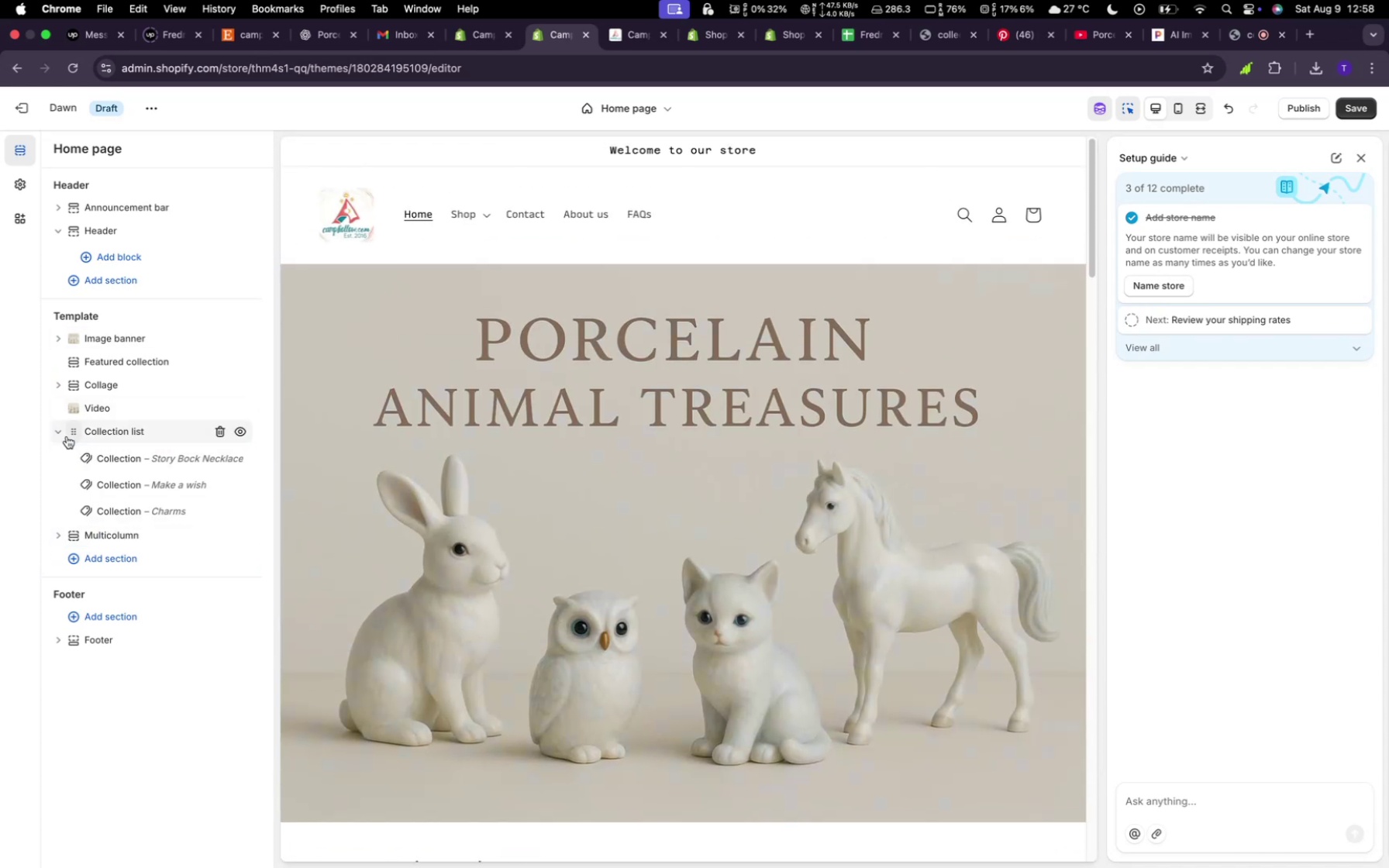 
left_click([64, 436])
 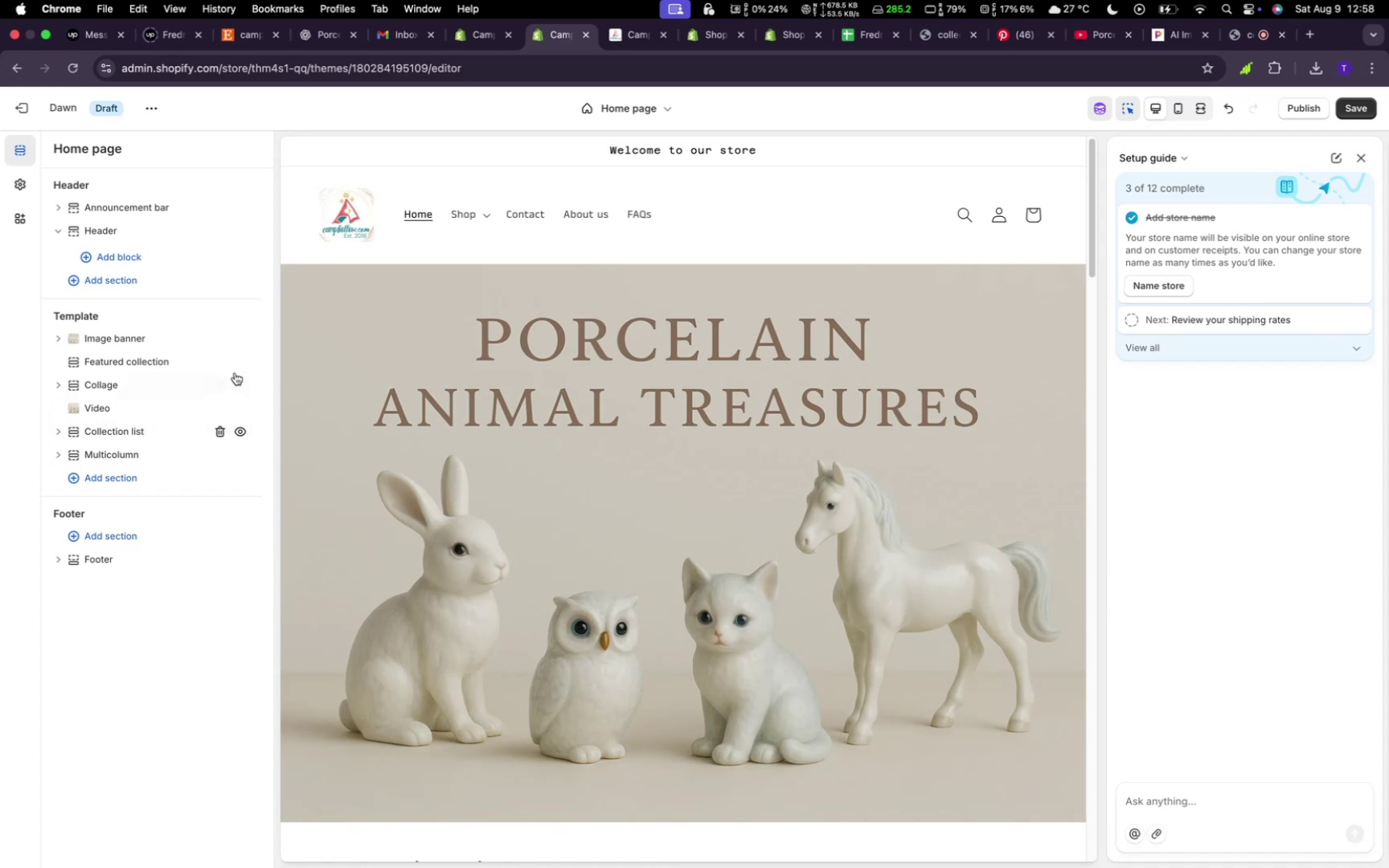 
scroll: coordinate [550, 458], scroll_direction: down, amount: 1.0
 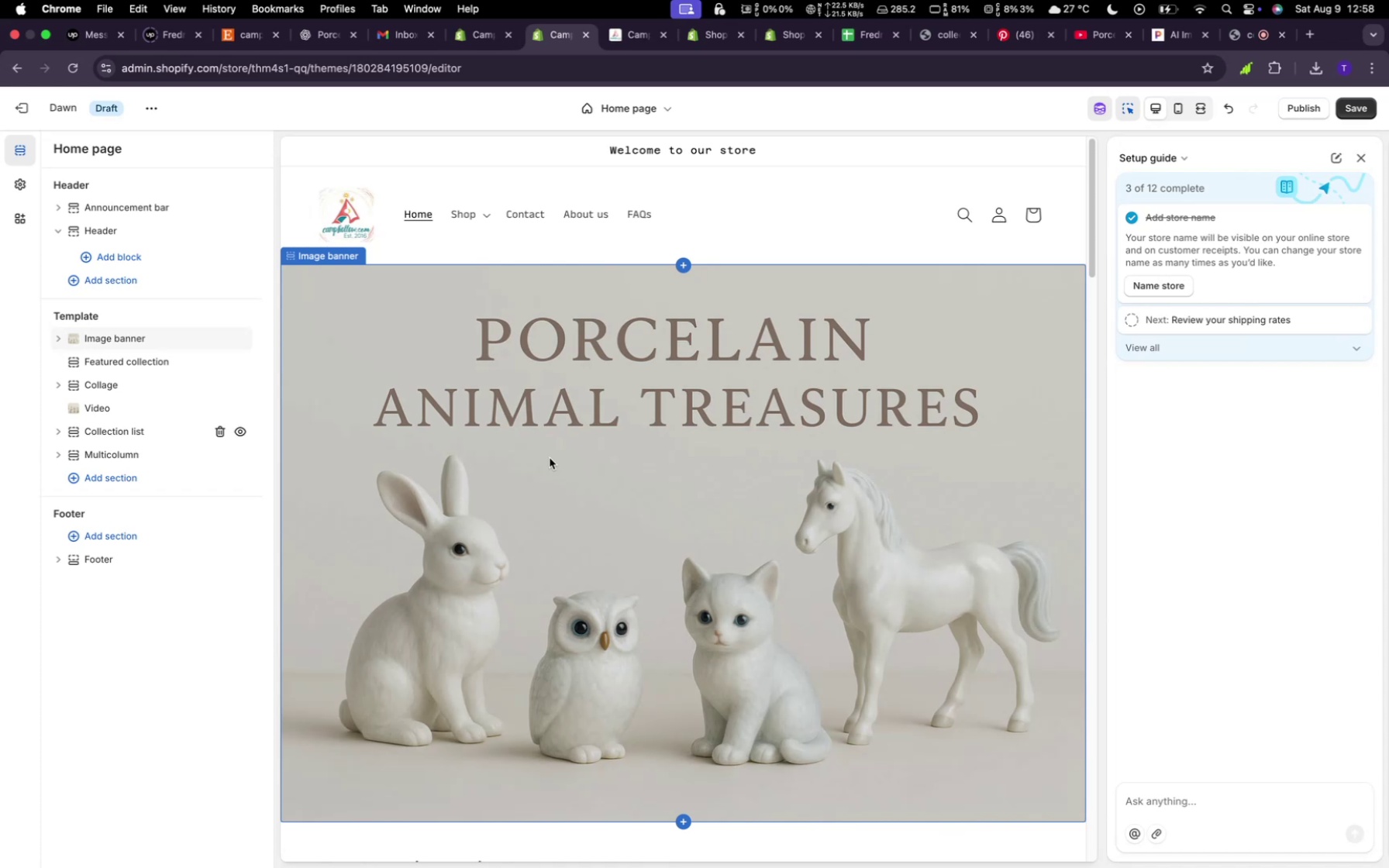 
wait(22.08)
 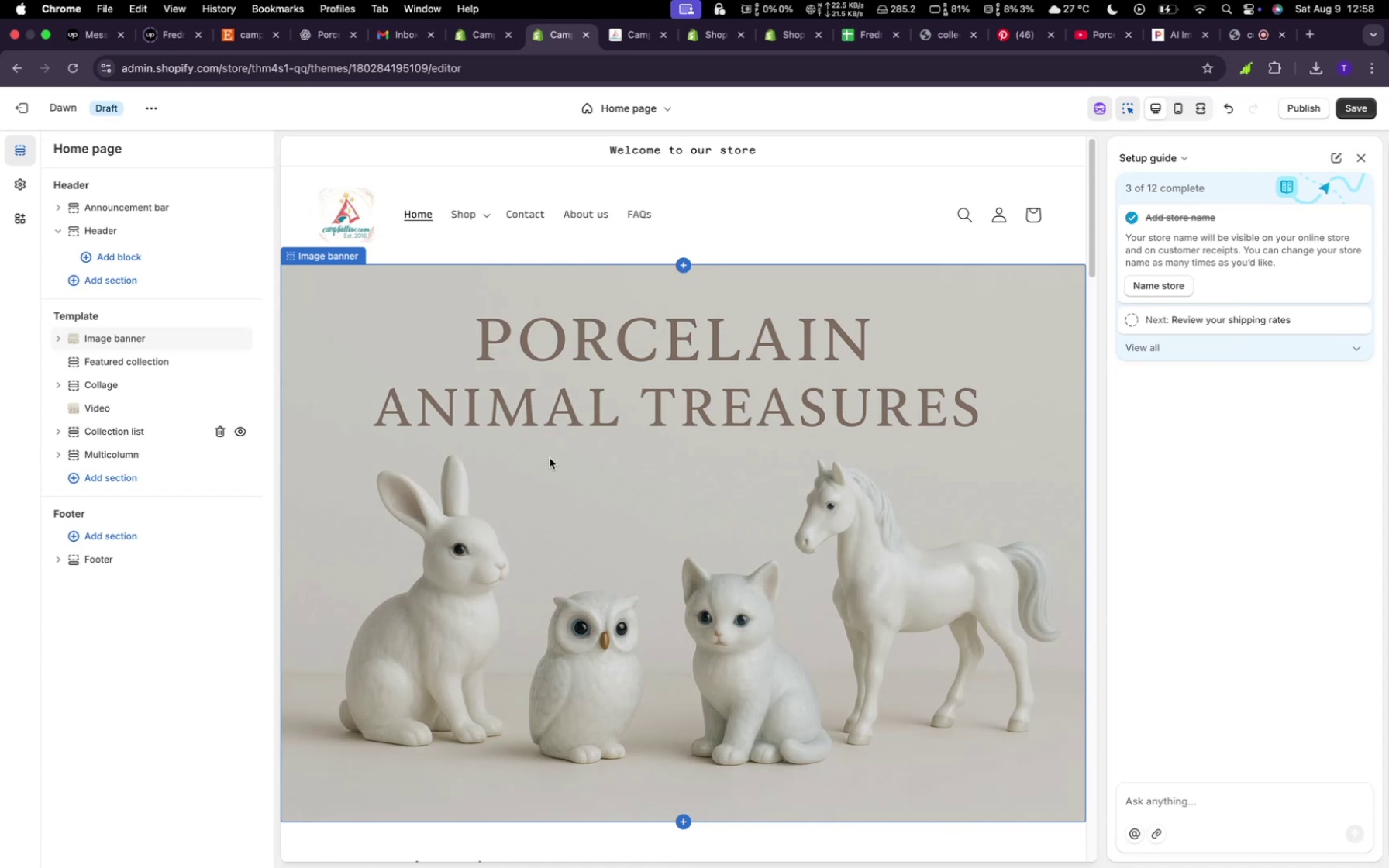 
scroll: coordinate [470, 494], scroll_direction: down, amount: 92.0
 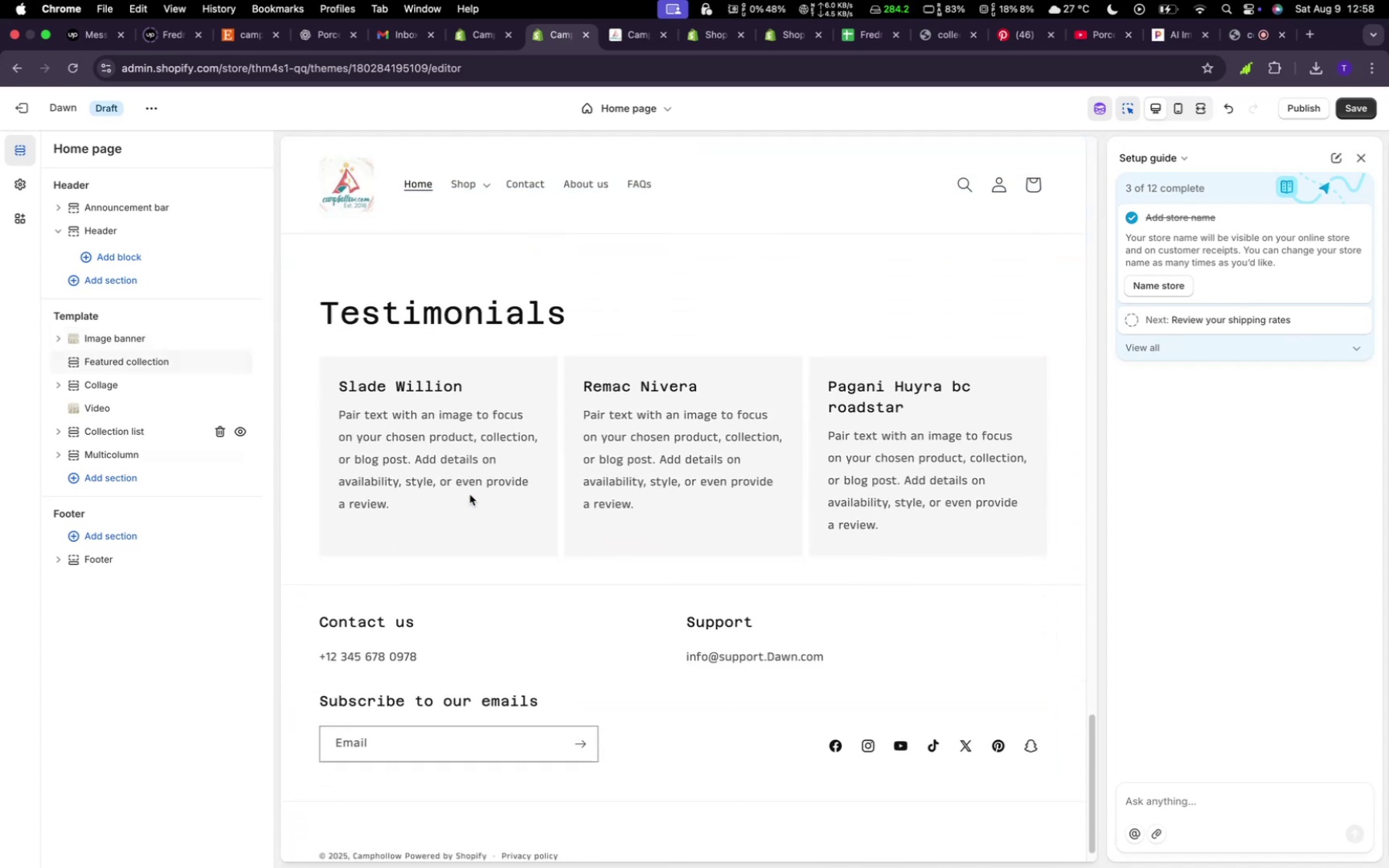 